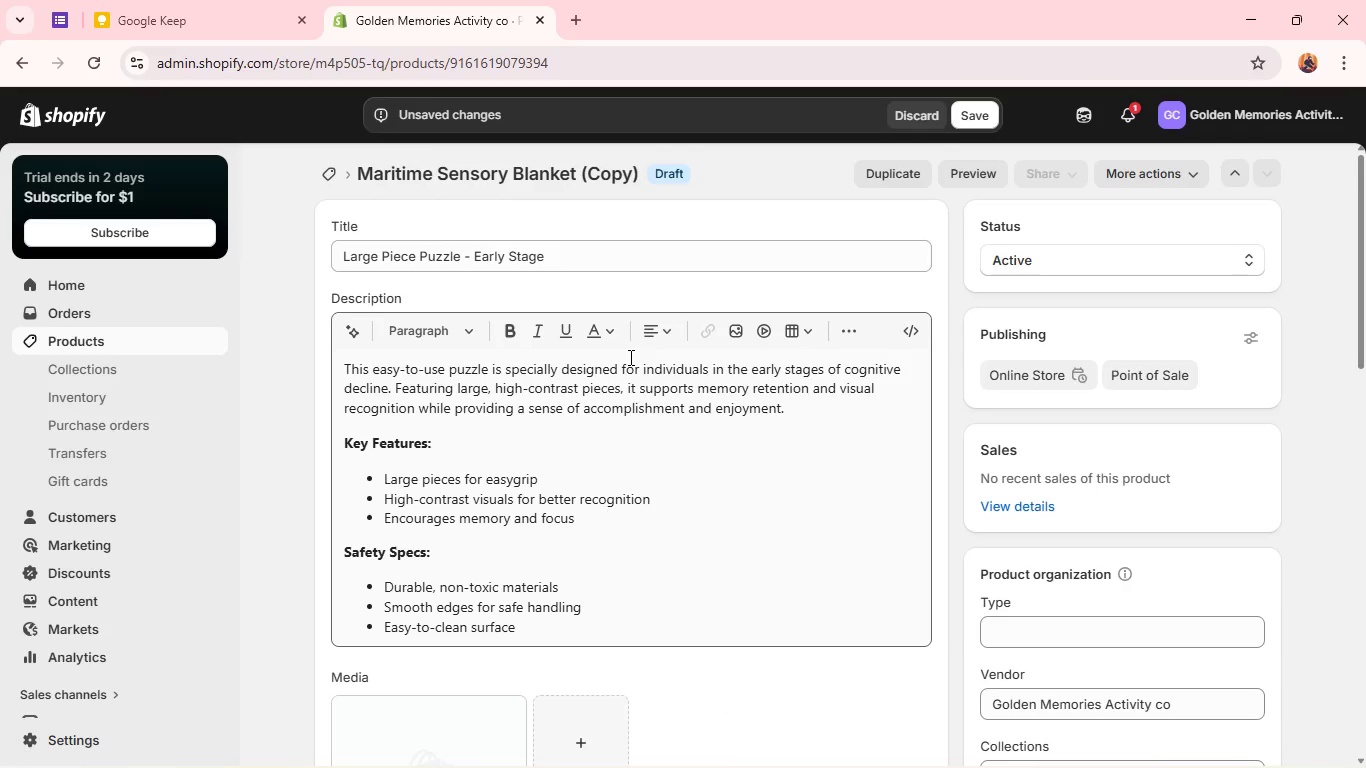 
wait(8.38)
 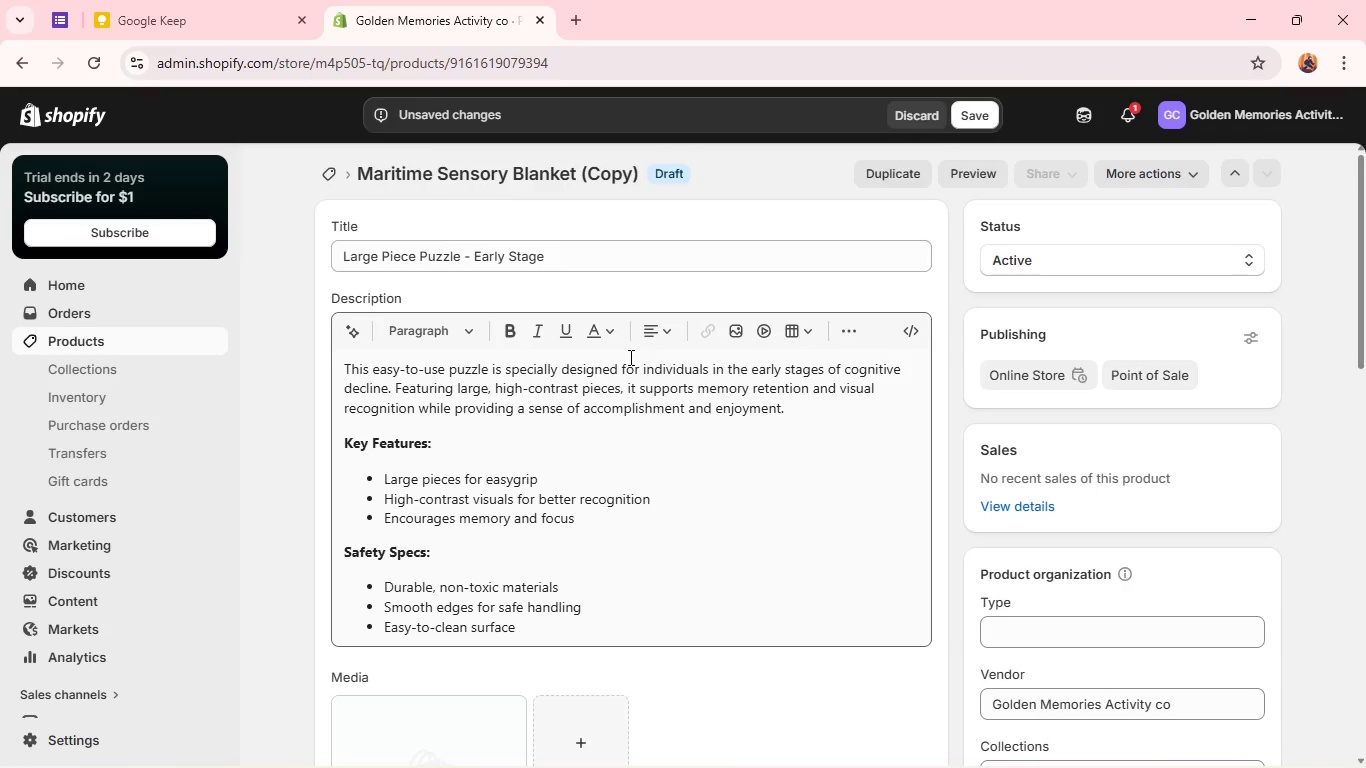 
scroll: coordinate [471, 450], scroll_direction: down, amount: 4.0
 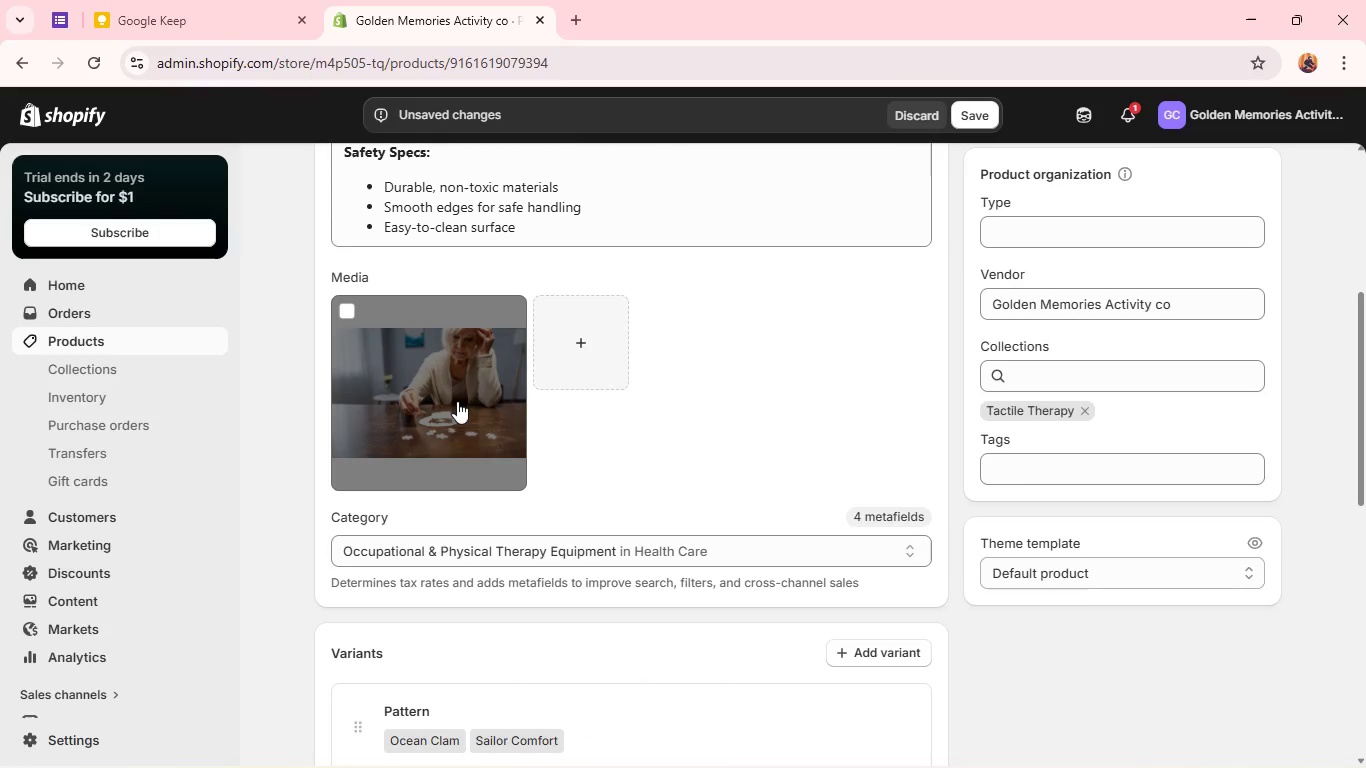 
left_click([457, 401])
 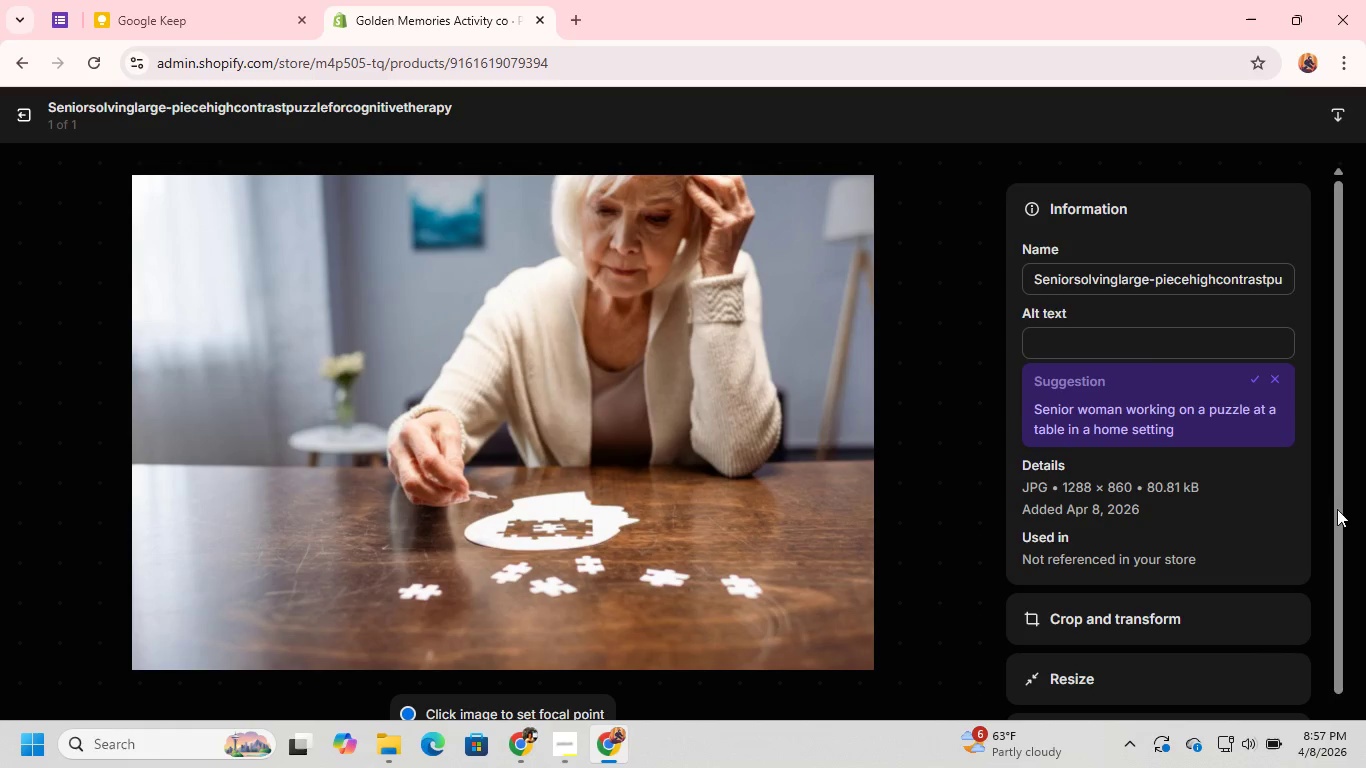 
wait(5.06)
 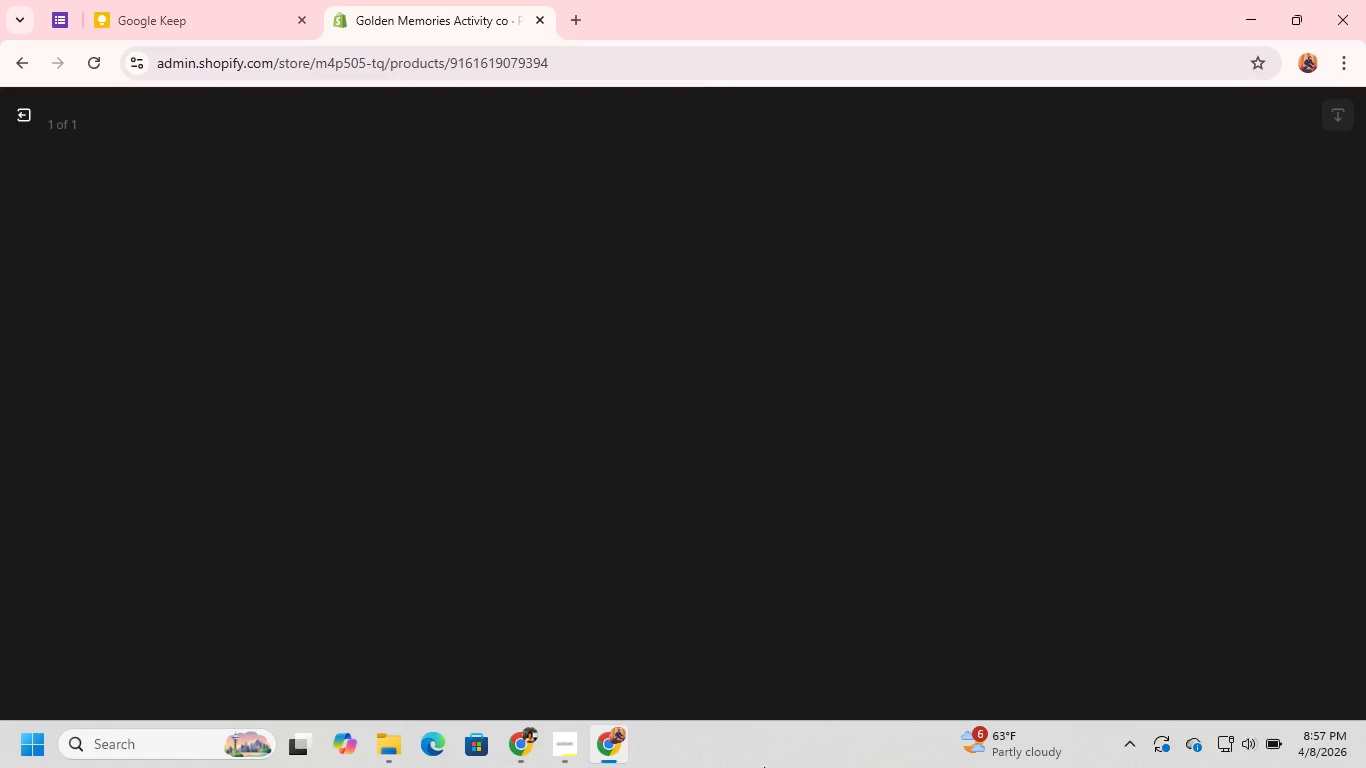 
left_click([1119, 341])
 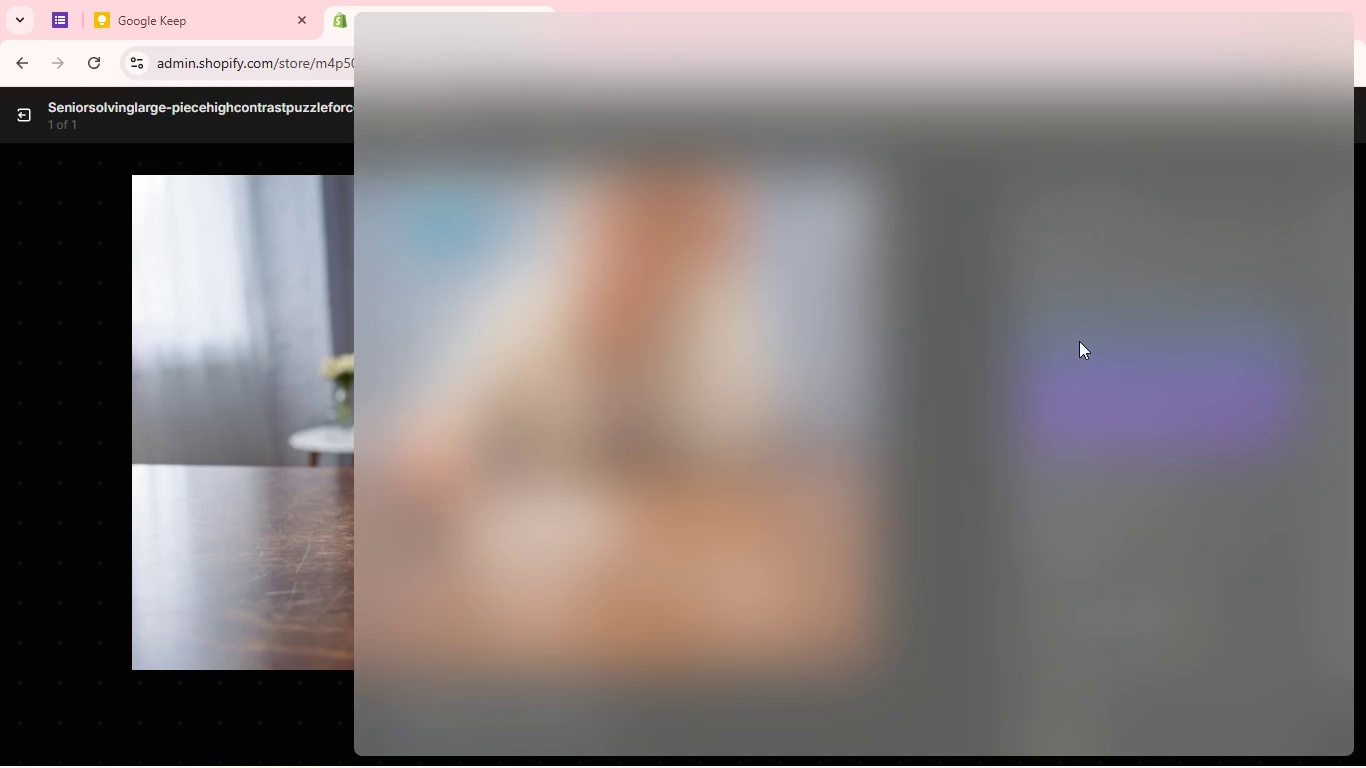 
left_click([143, 468])
 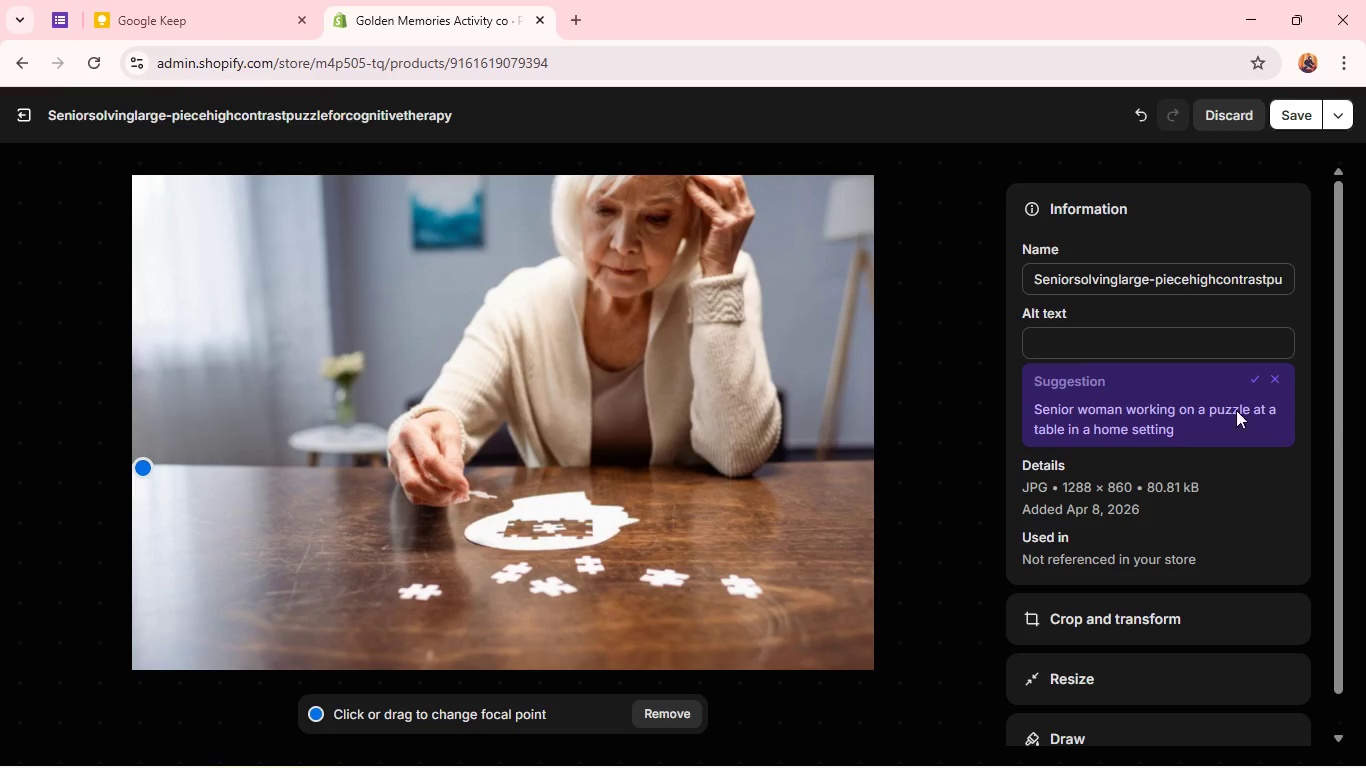 
left_click([1110, 343])
 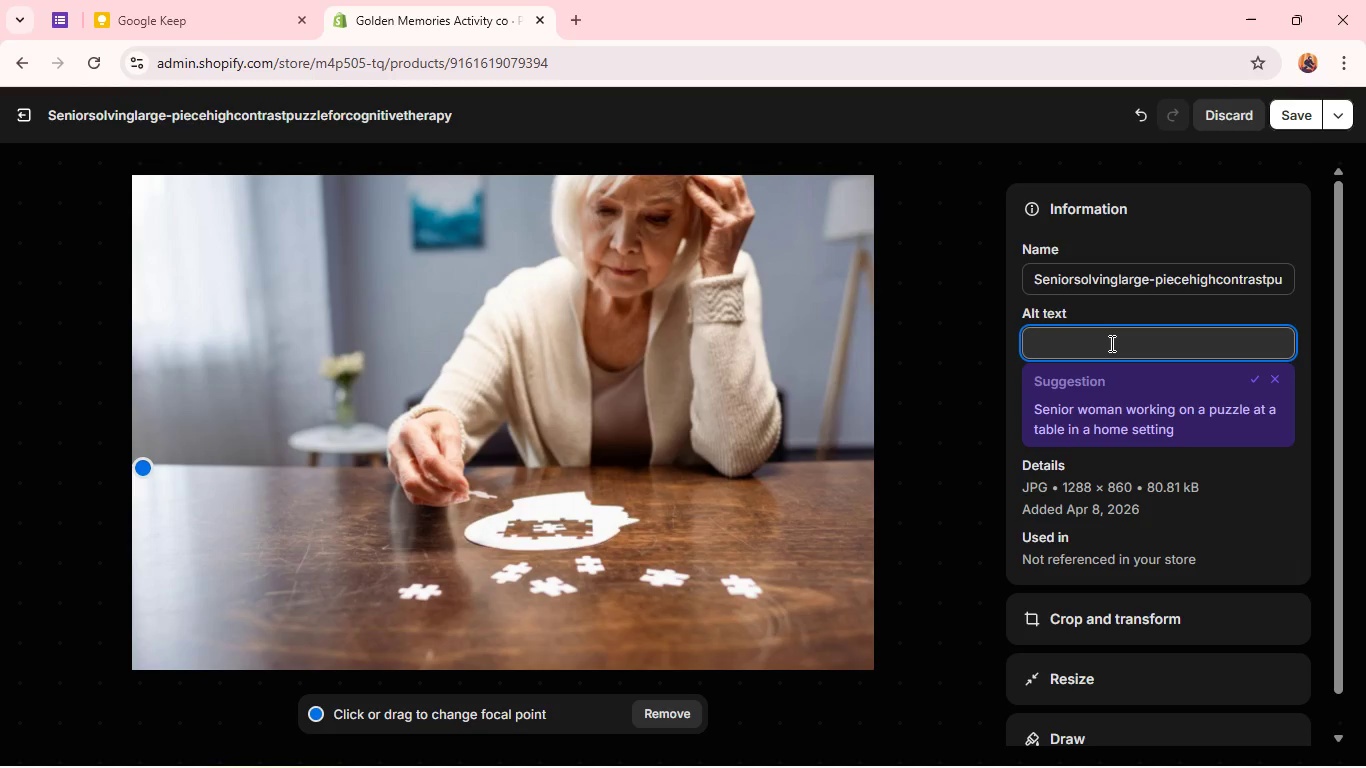 
wait(5.56)
 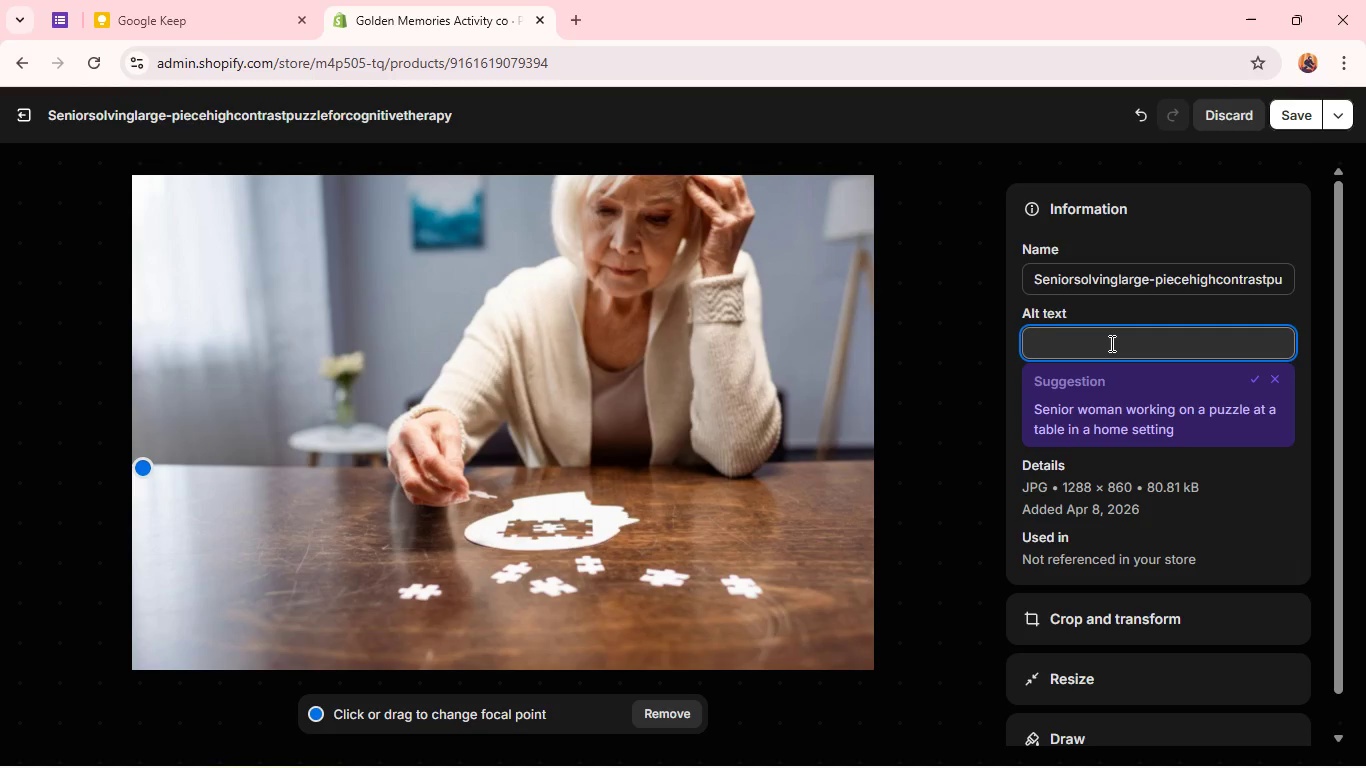 
type(Se)
 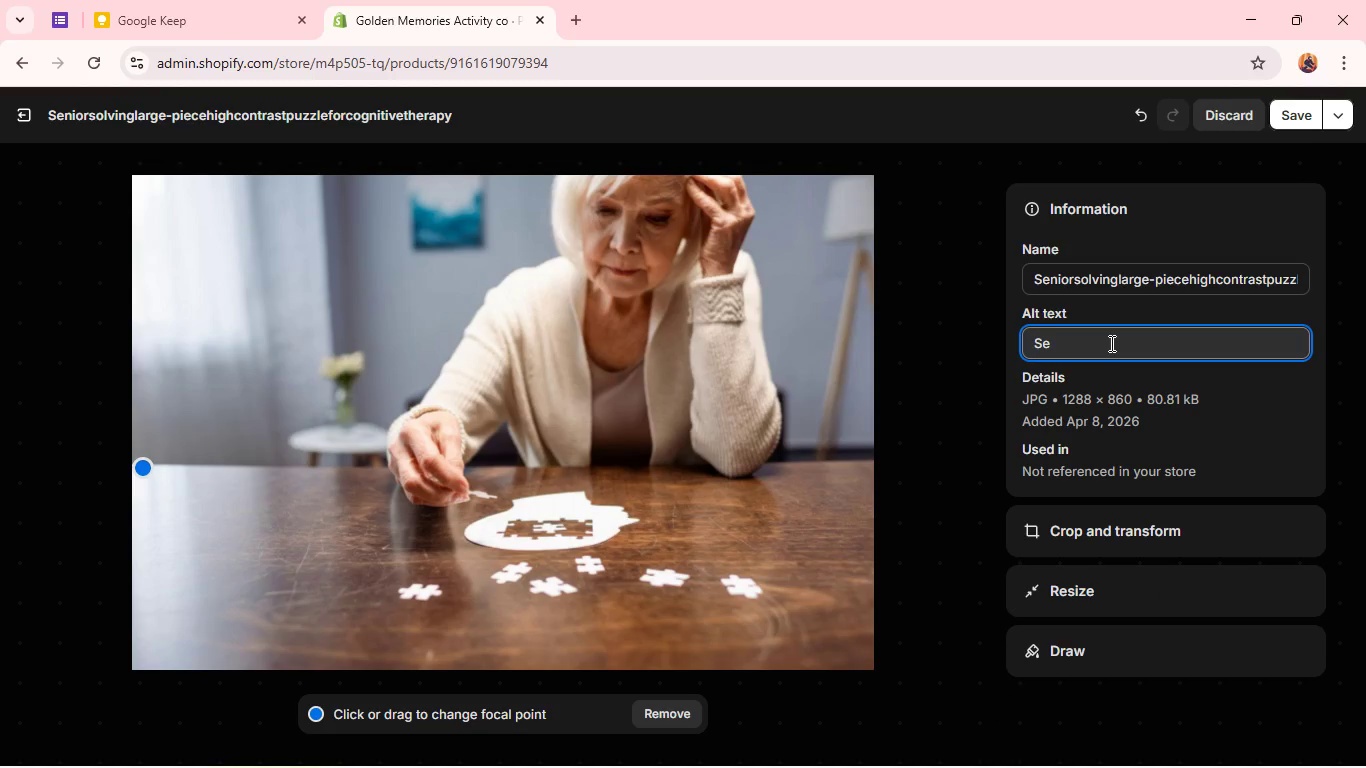 
key(ArrowRight)
 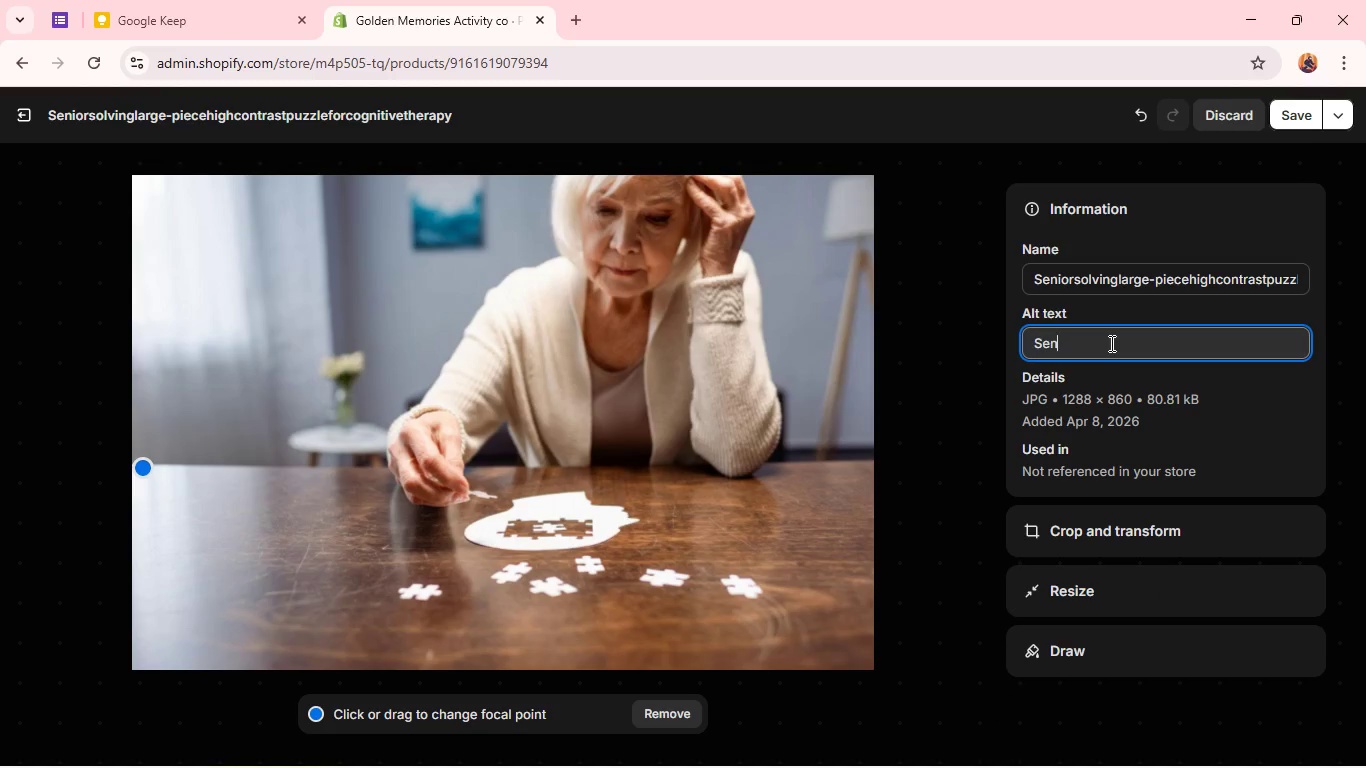 
type(niors solving large-piece)
 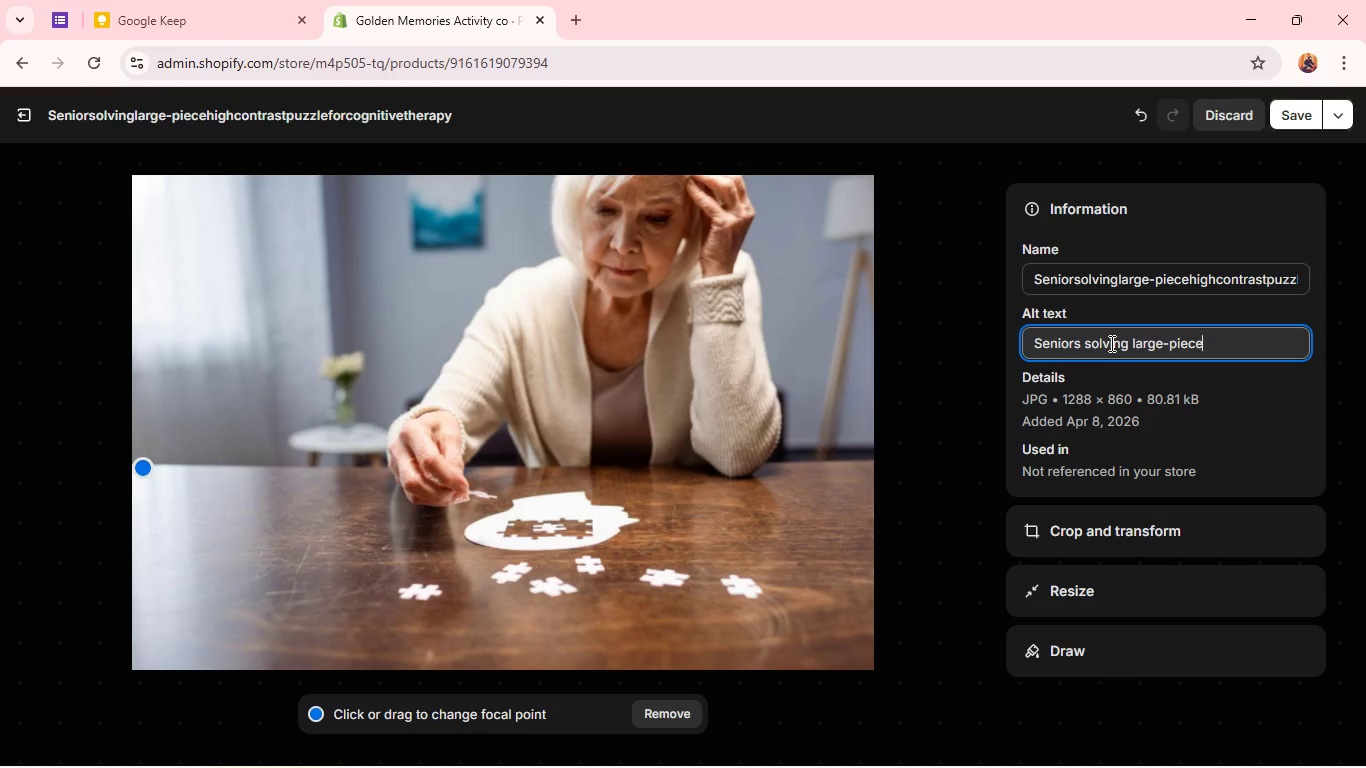 
wait(5.66)
 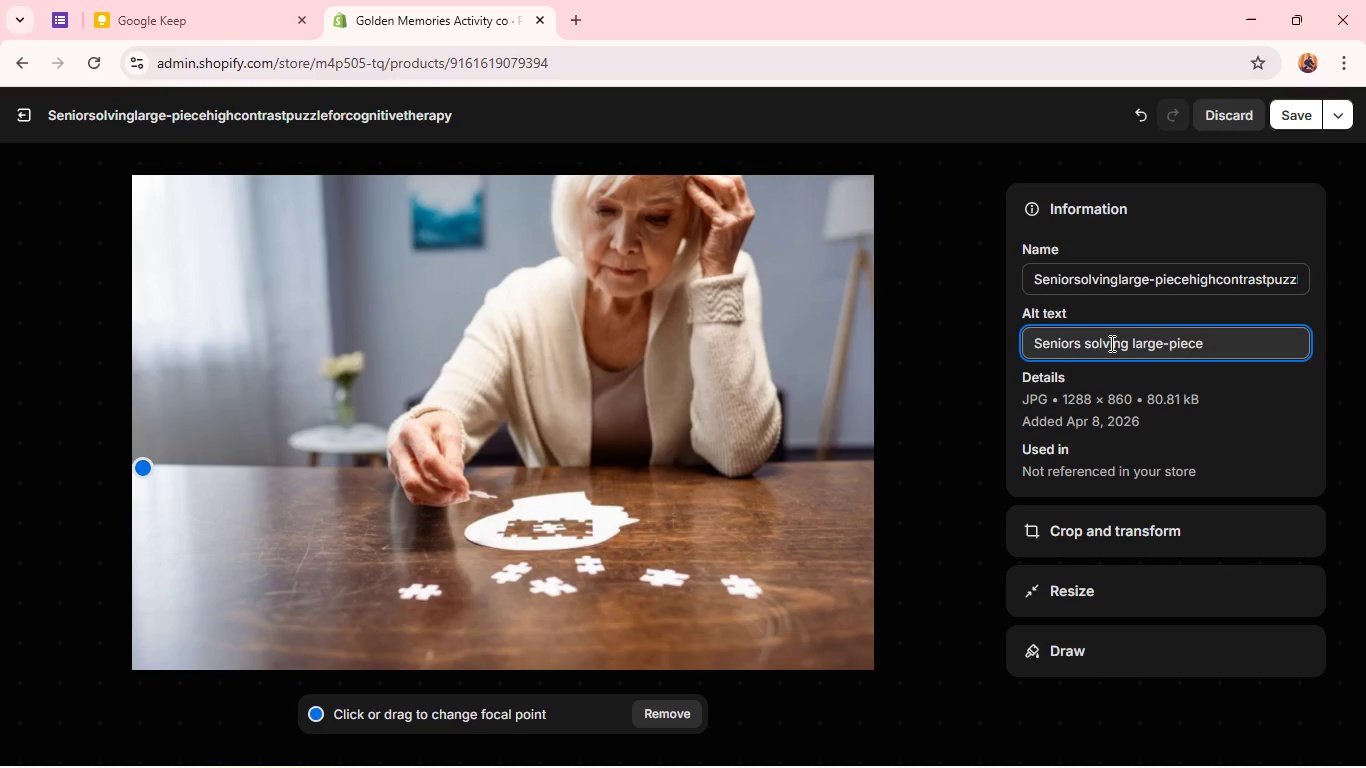 
type( high contrast puzzle for cognitive therapy)
 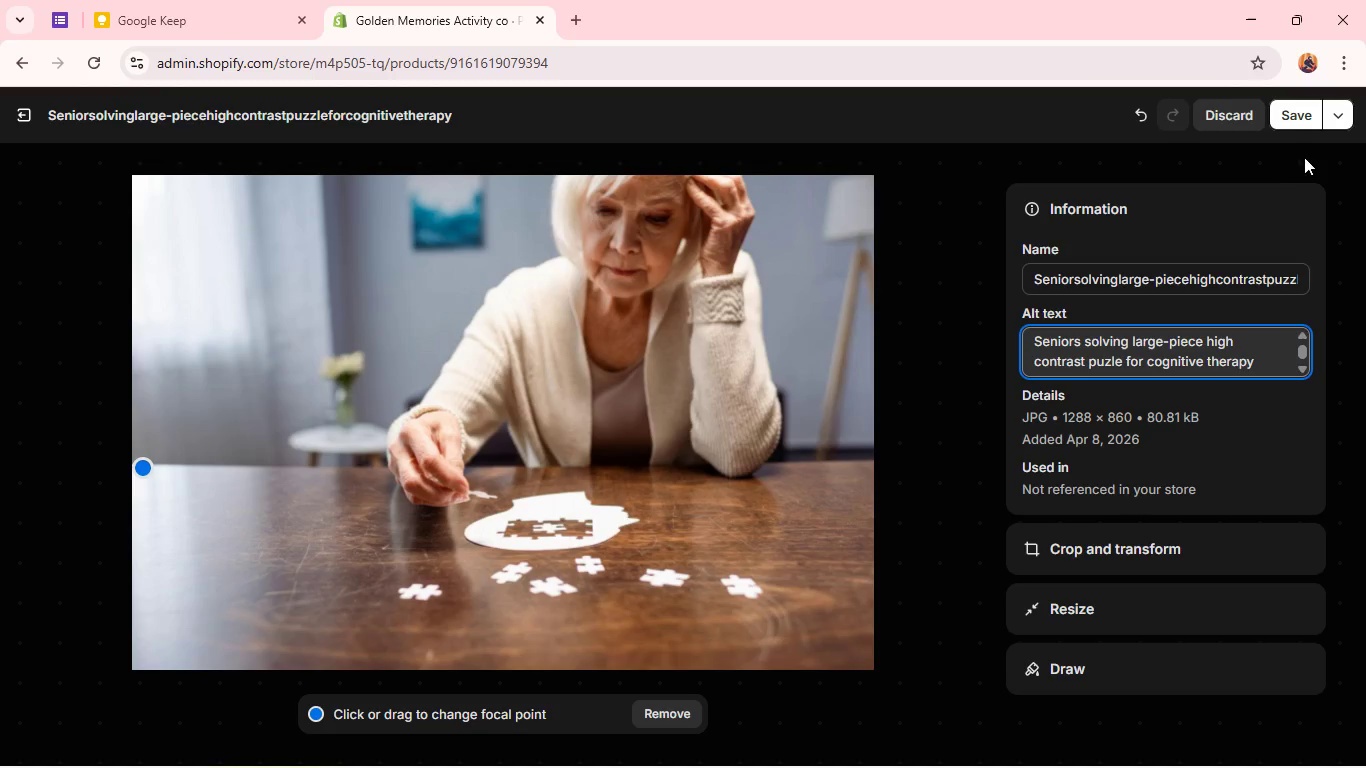 
left_click([1304, 121])
 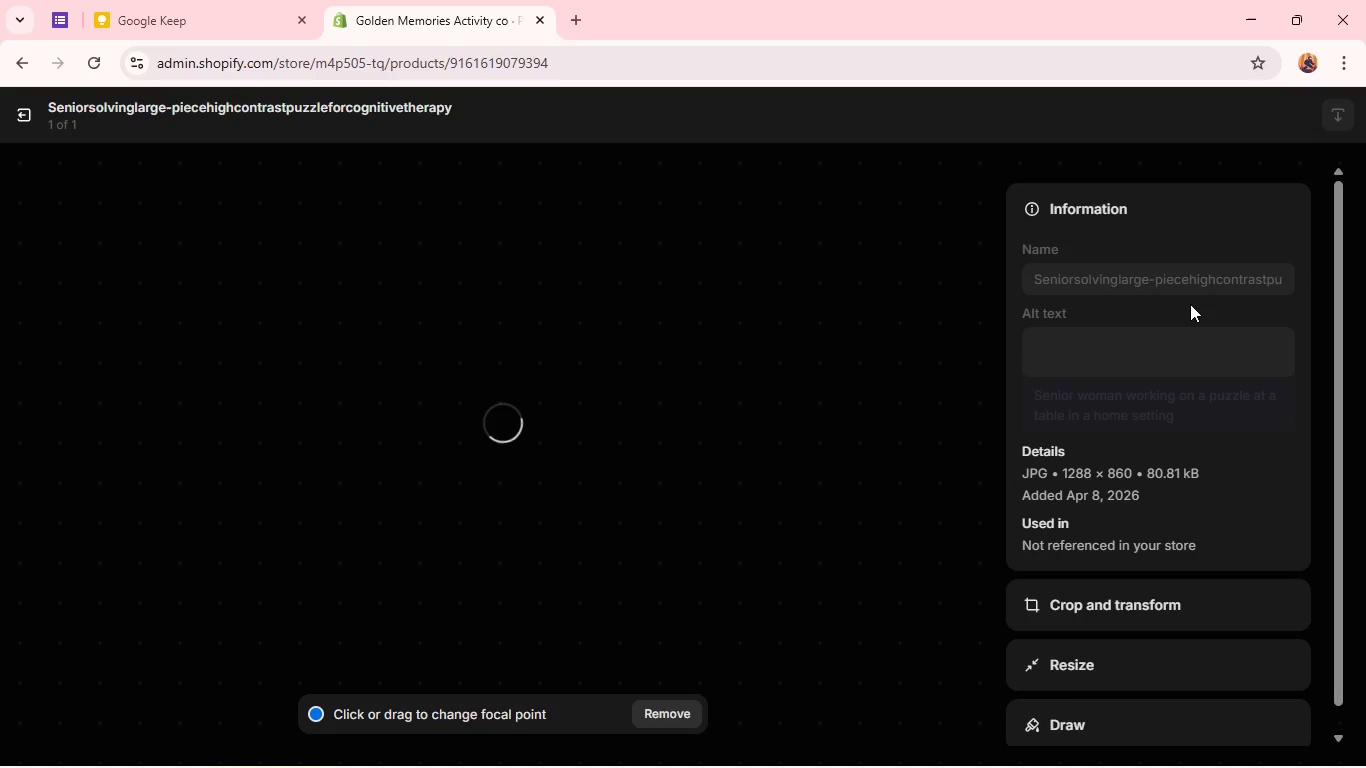 
wait(9.58)
 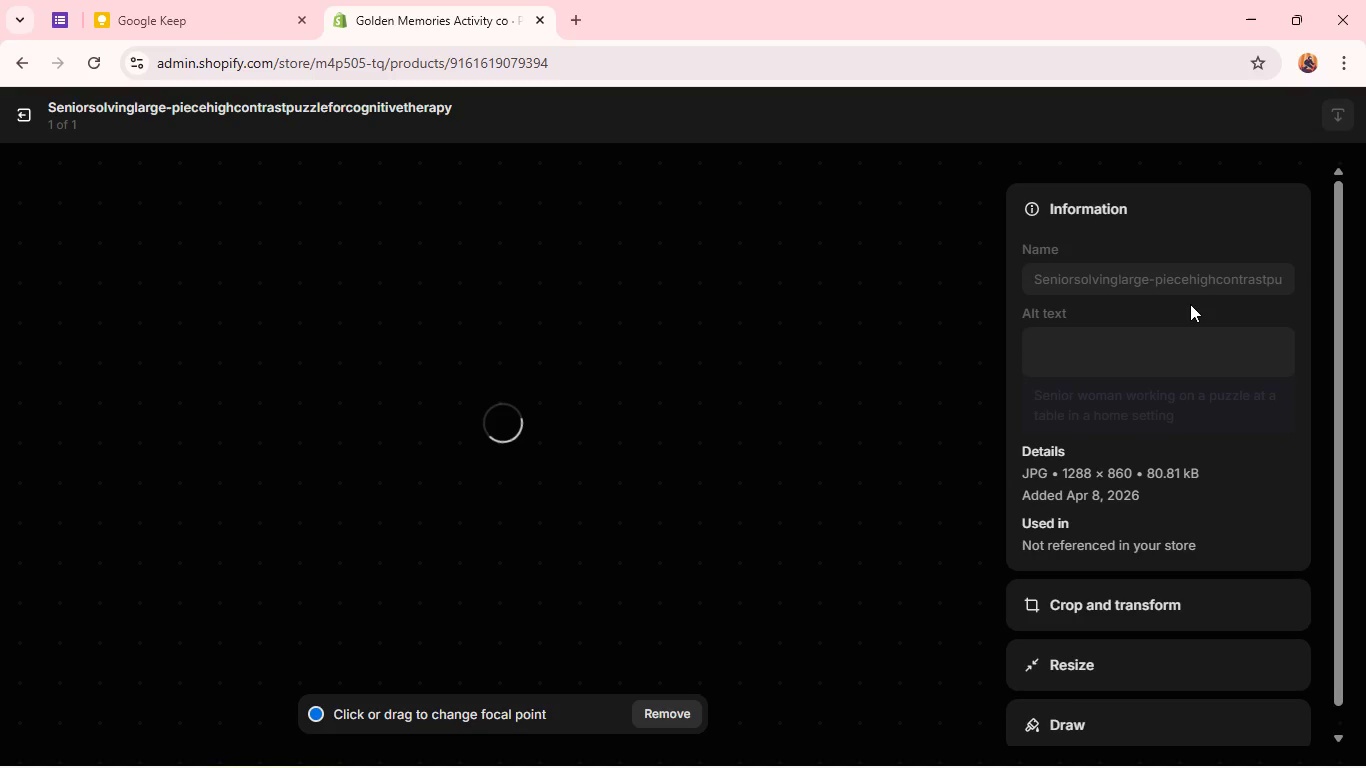 
left_click([24, 111])
 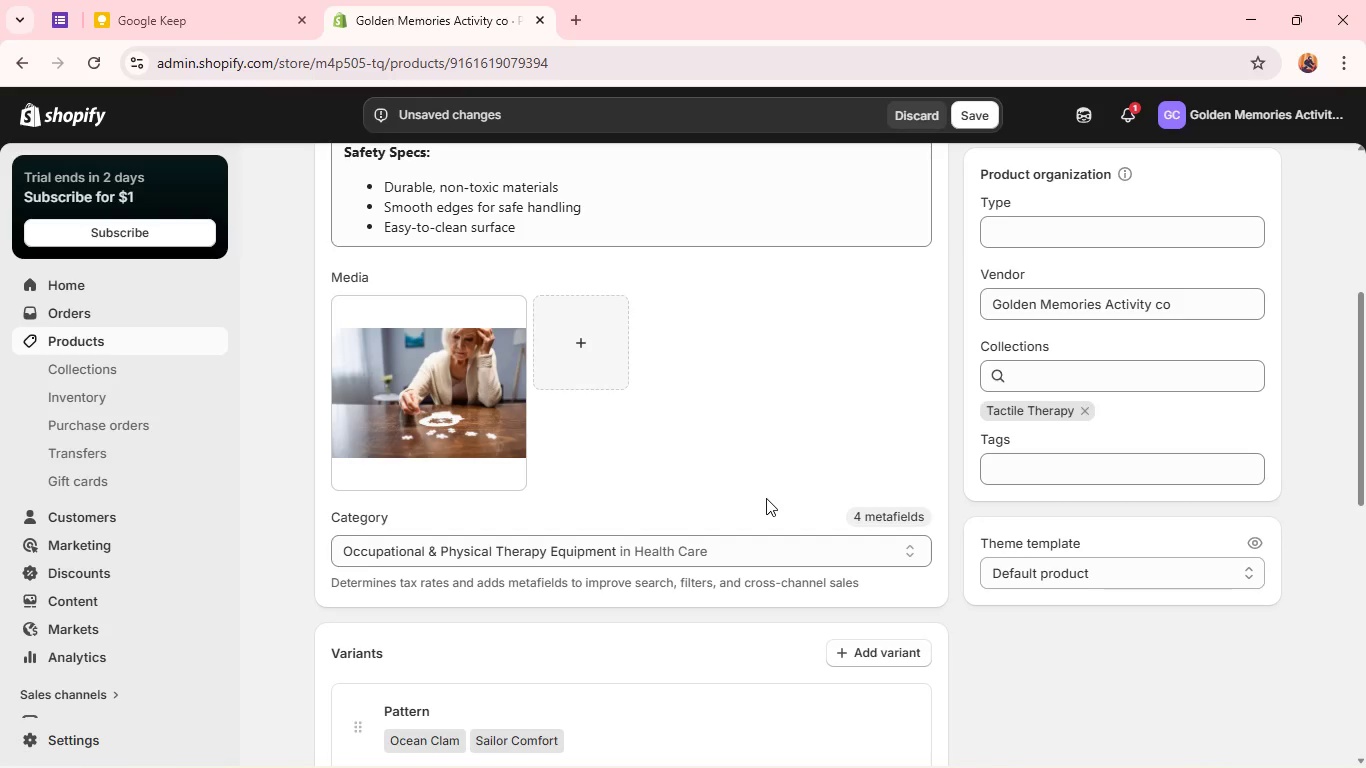 
scroll: coordinate [841, 444], scroll_direction: up, amount: 4.0
 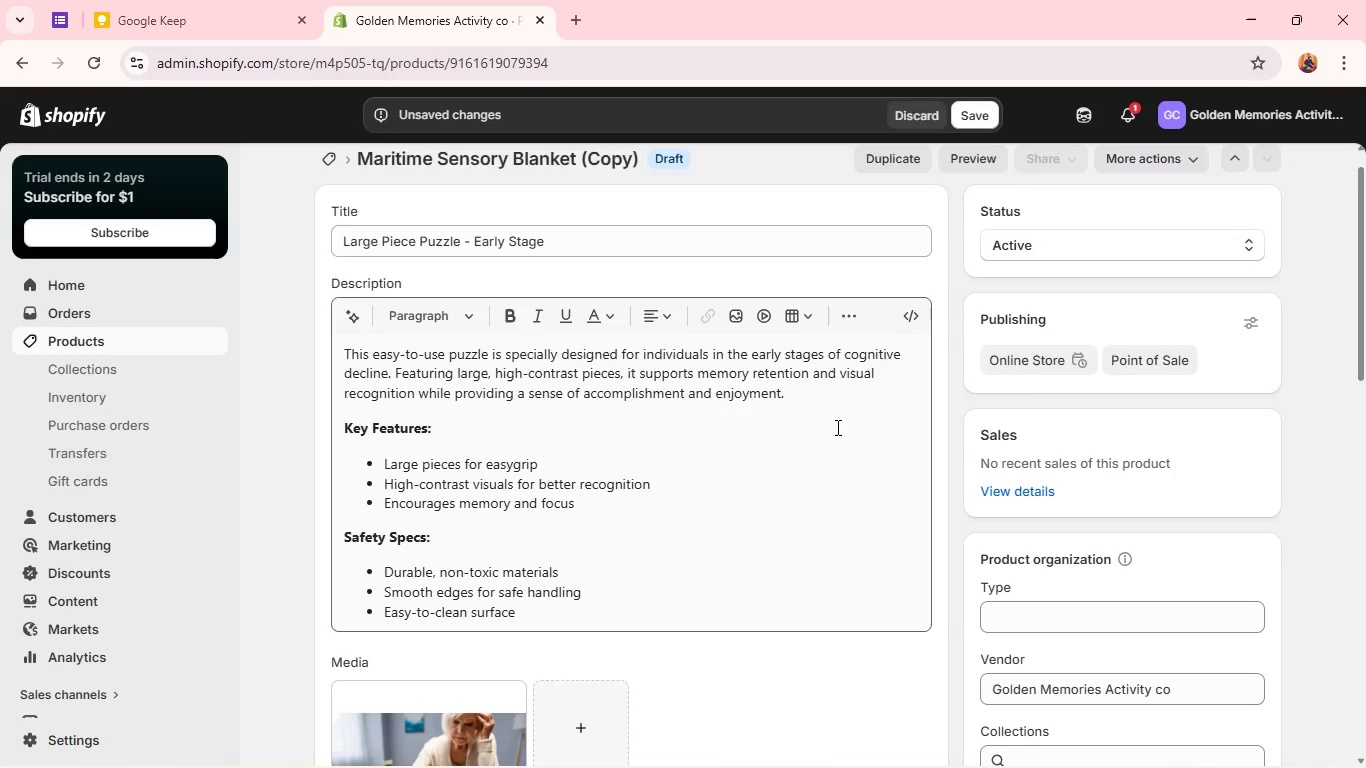 
scroll: coordinate [836, 427], scroll_direction: down, amount: 8.0
 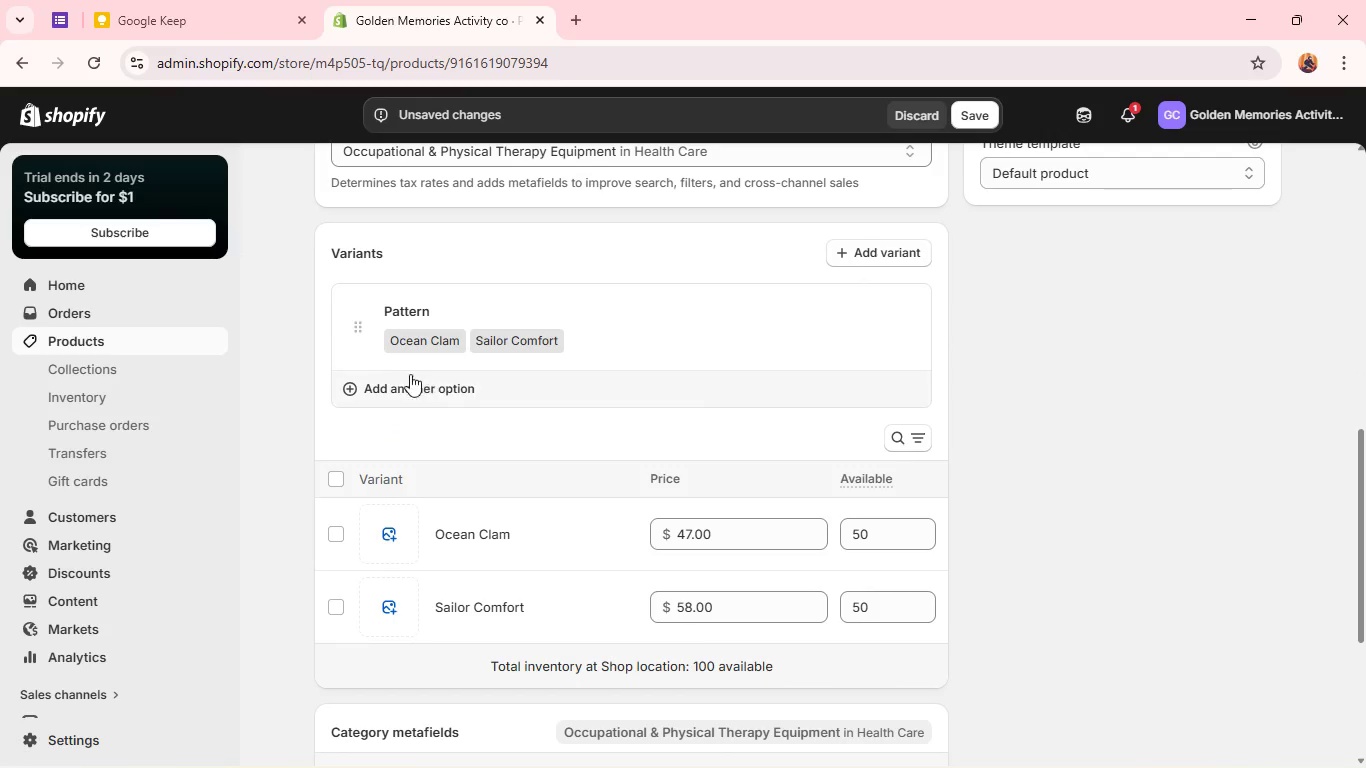 
left_click([469, 338])
 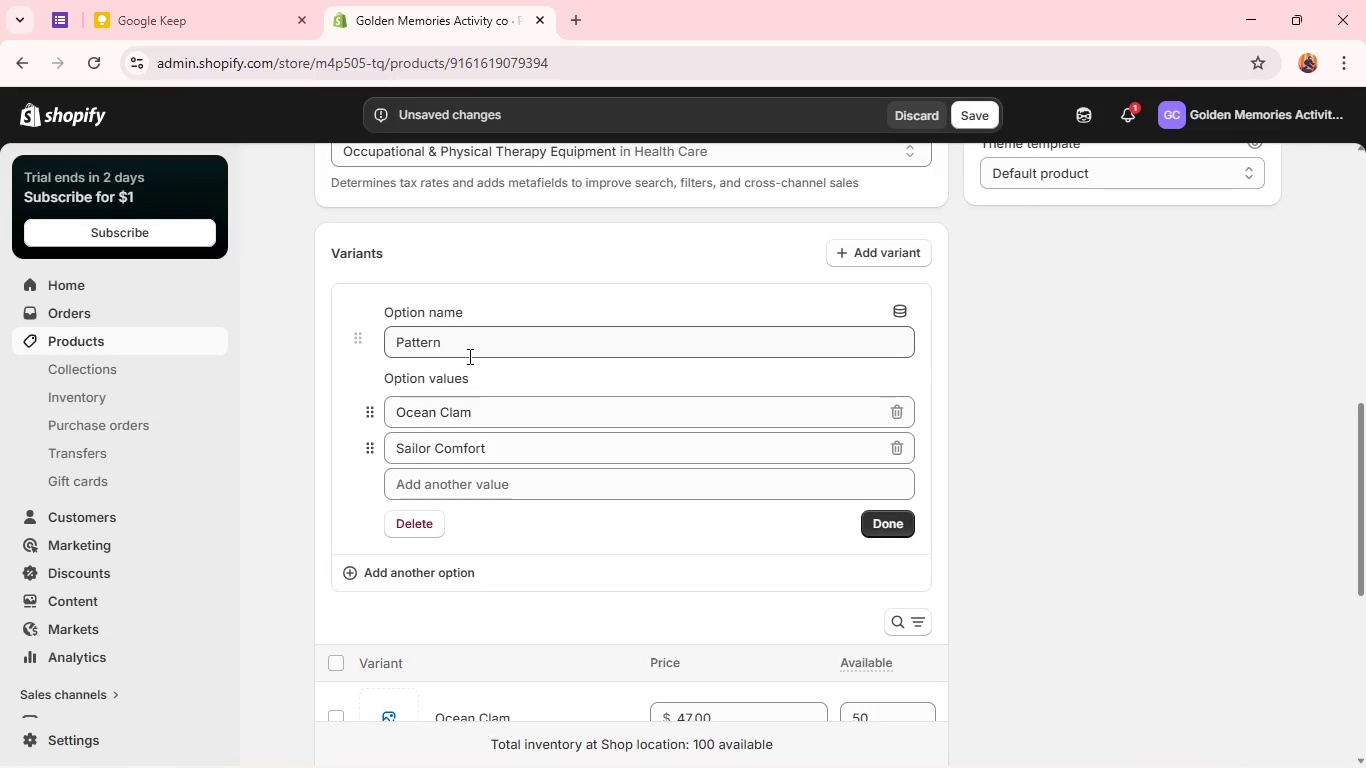 
wait(12.64)
 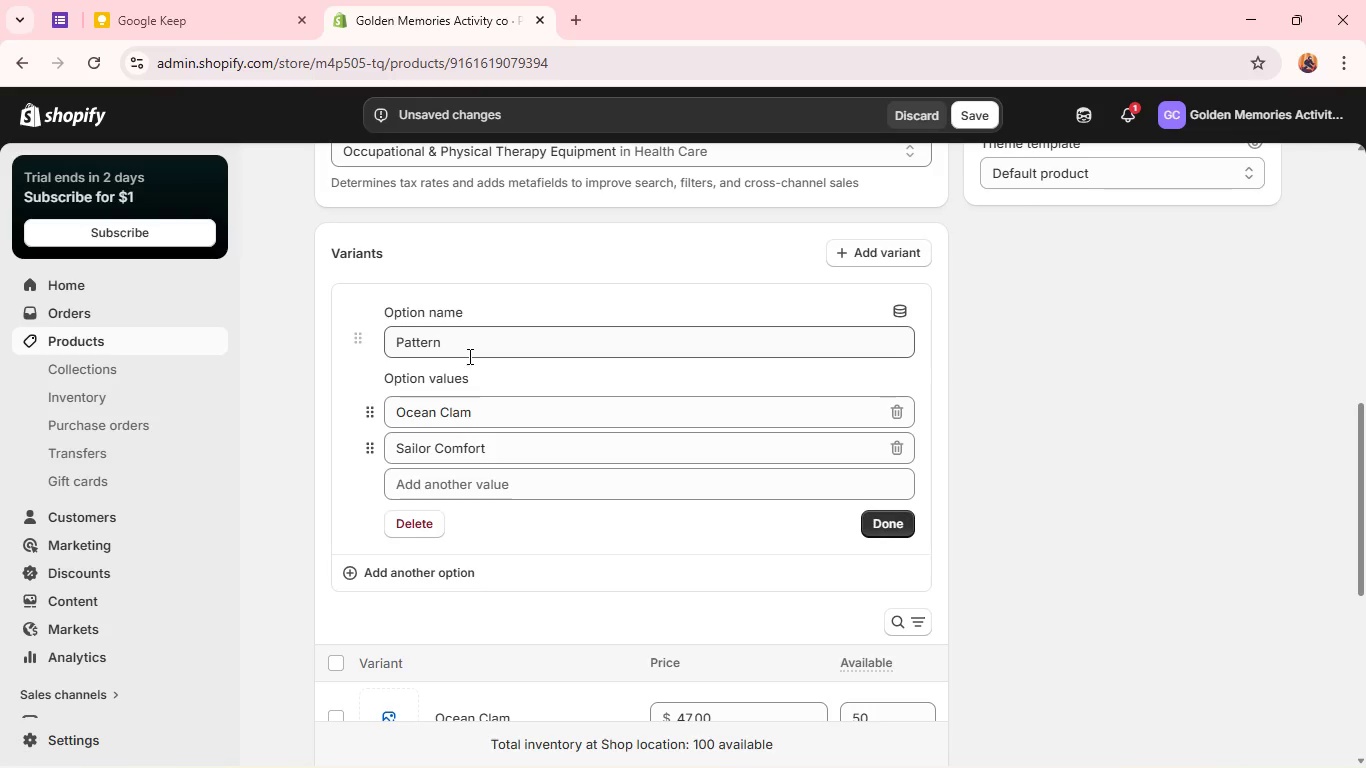 
double_click([424, 420])
 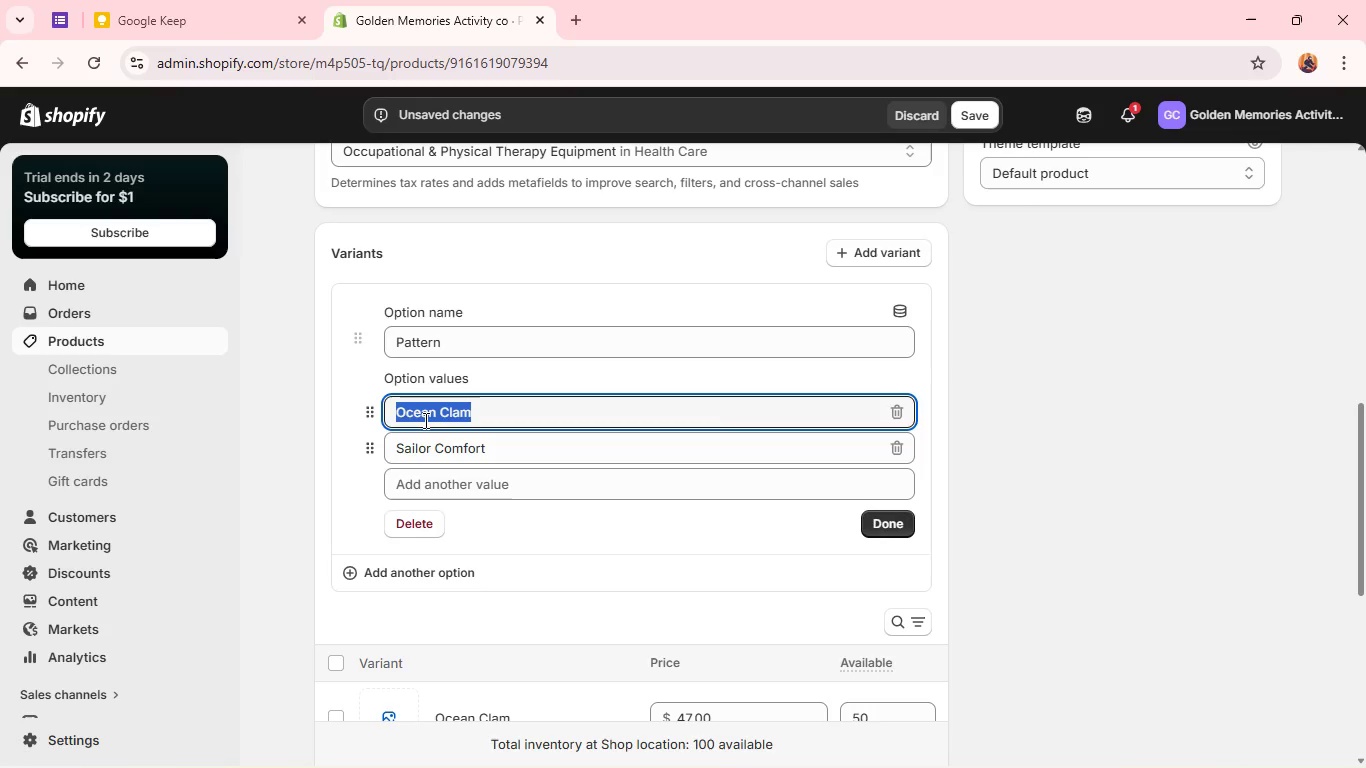 
triple_click([424, 420])
 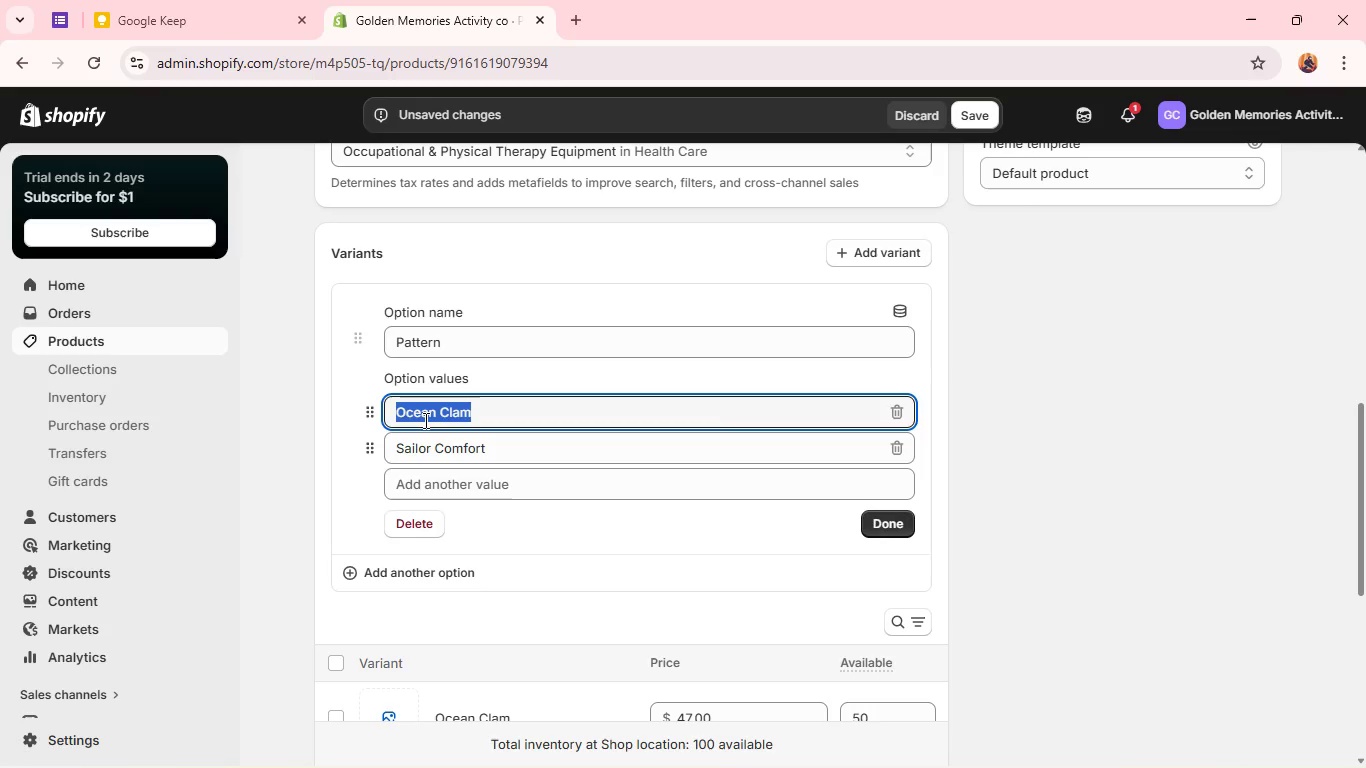 
type(Early Stage)
 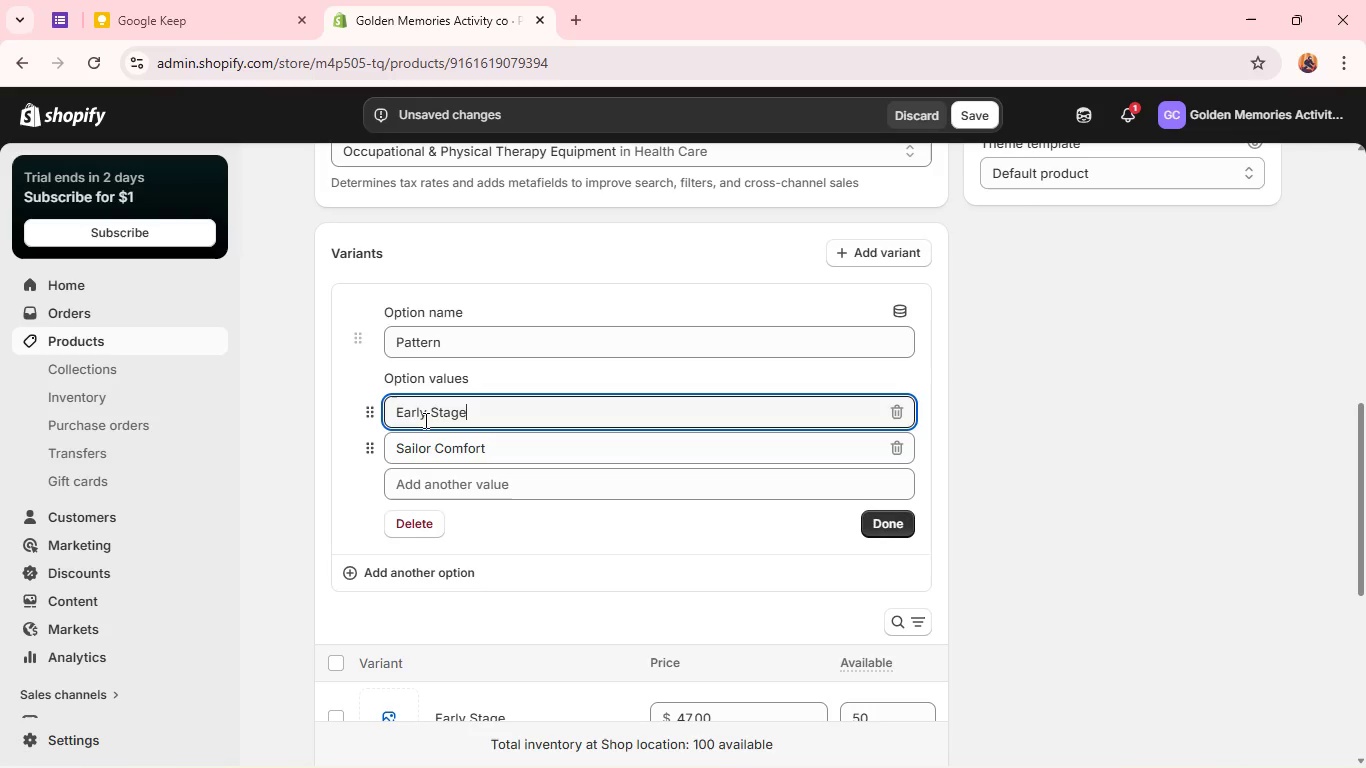 
left_click([445, 486])
 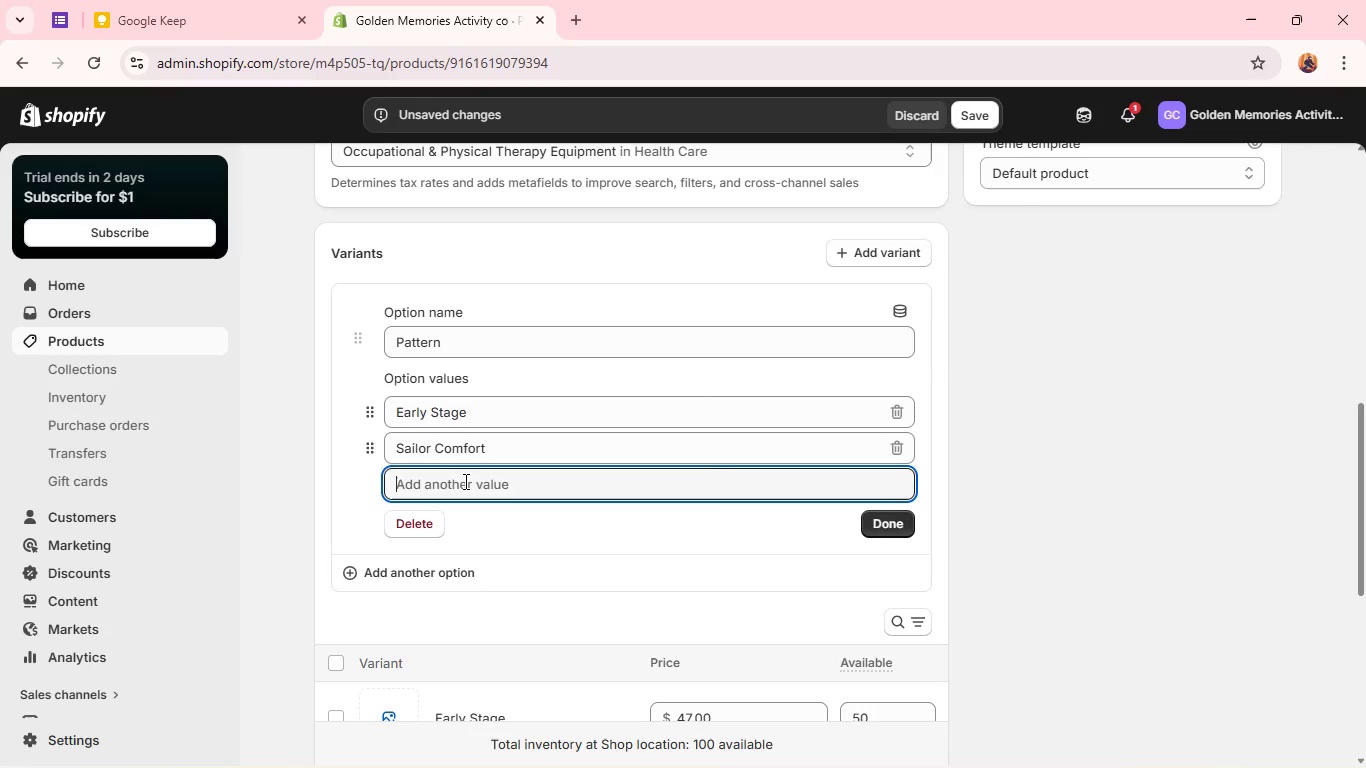 
type(Mi)
 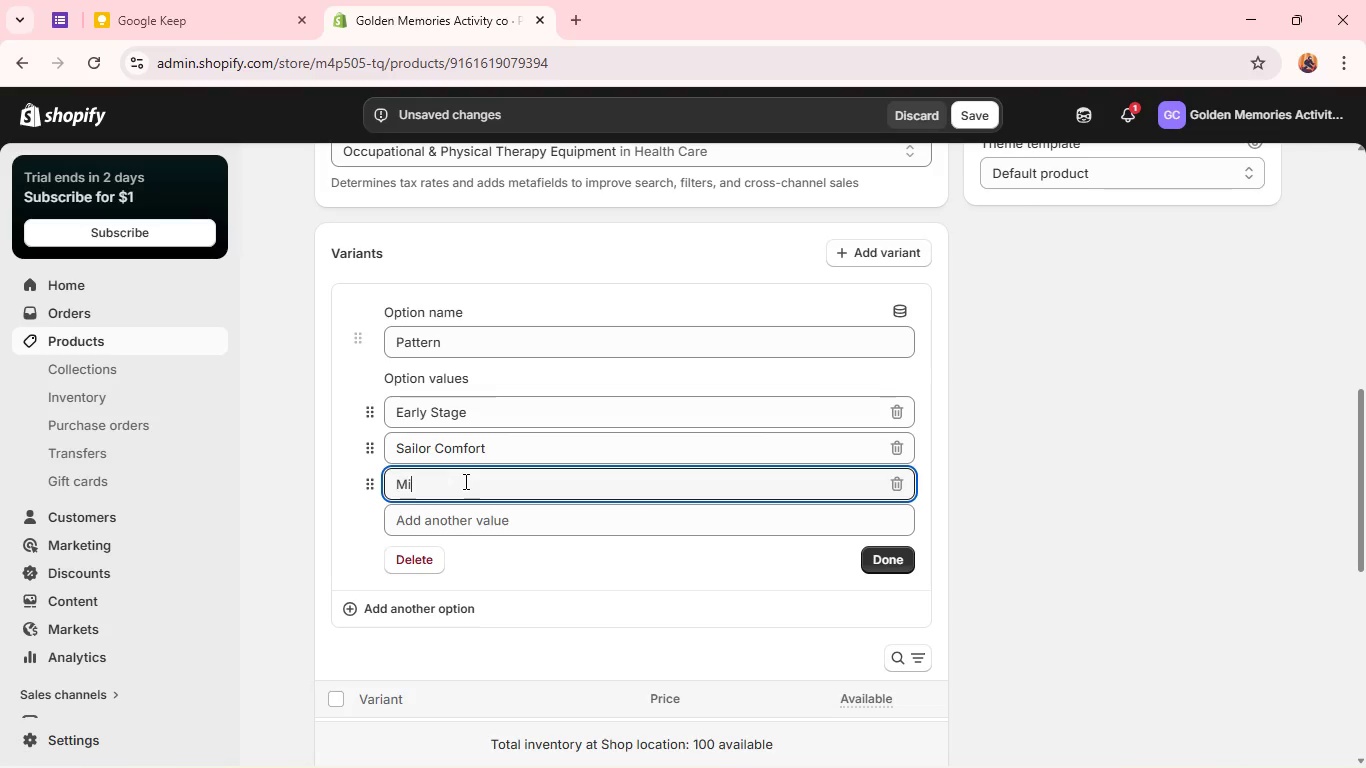 
wait(32.08)
 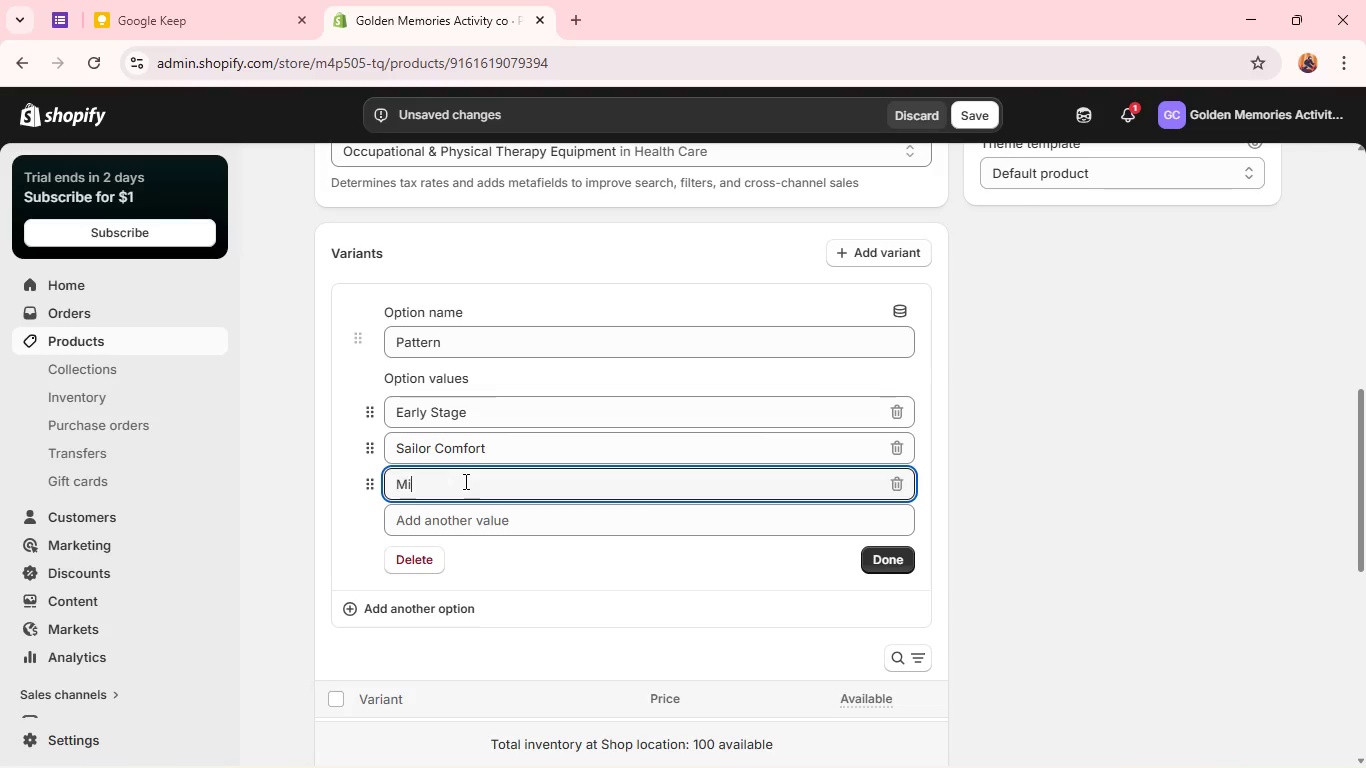 
left_click([895, 448])
 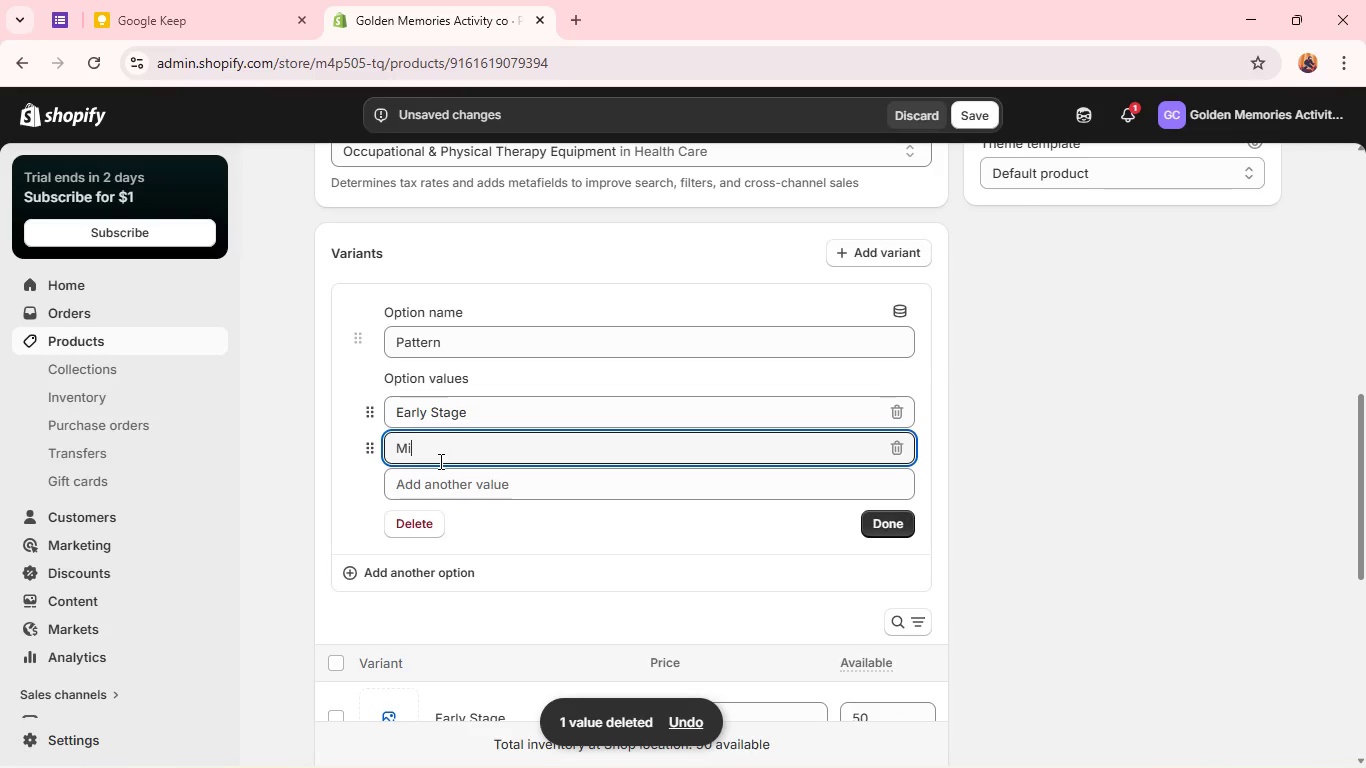 
key(D)
 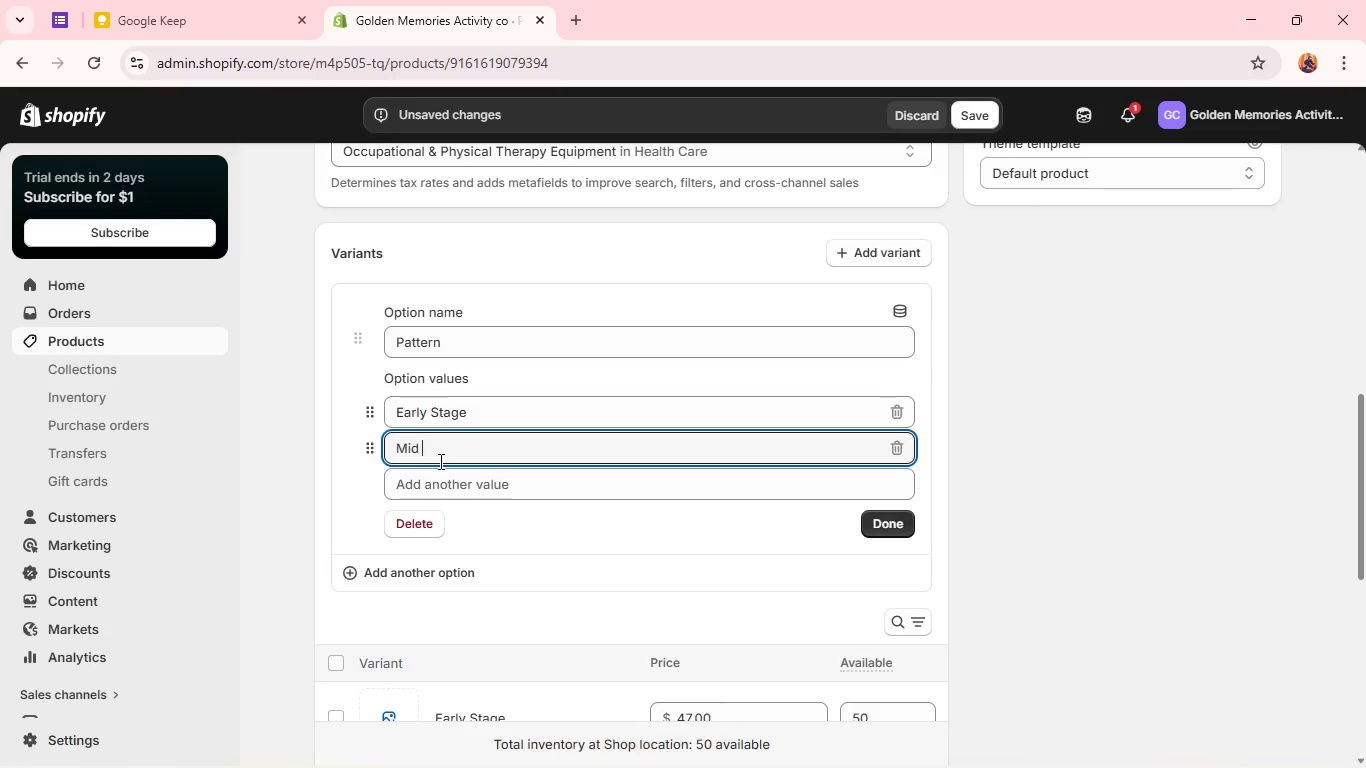 
key(Space)
 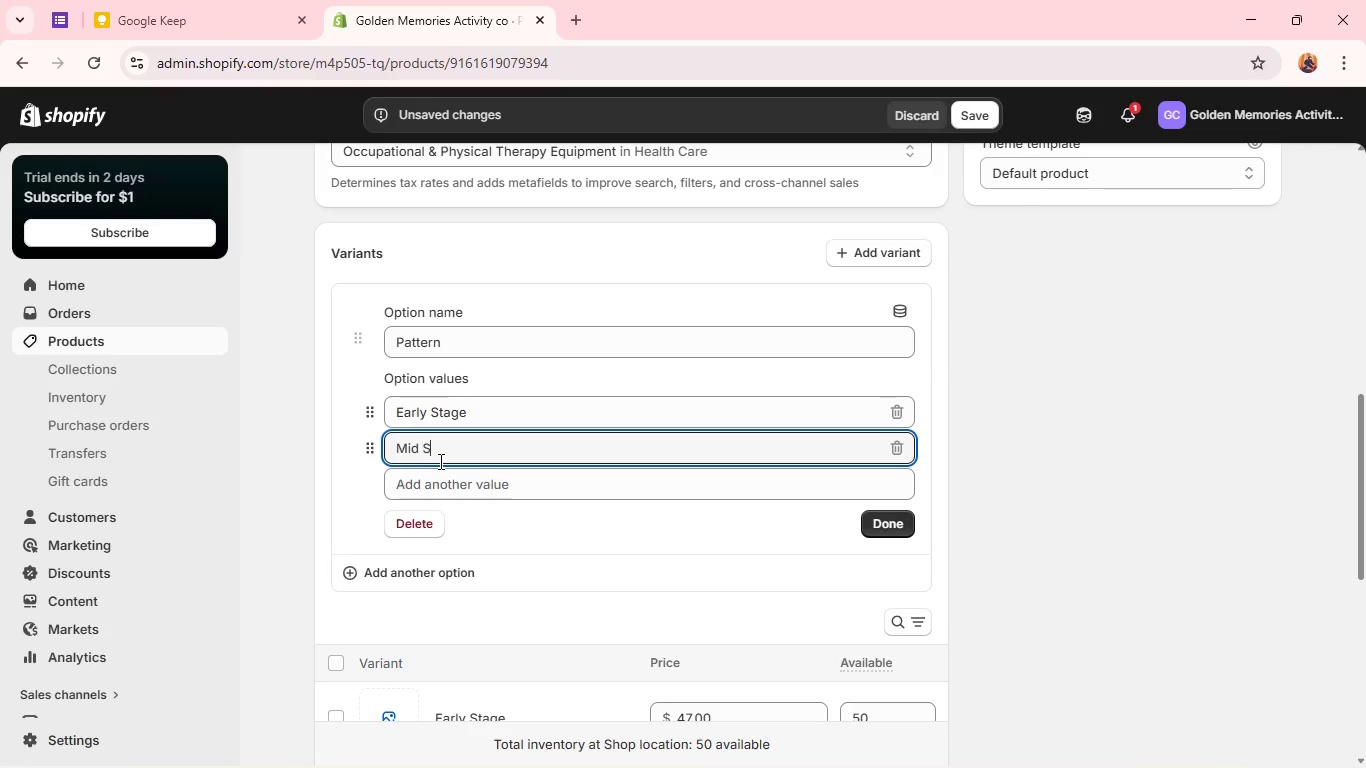 
key(Shift+S)
 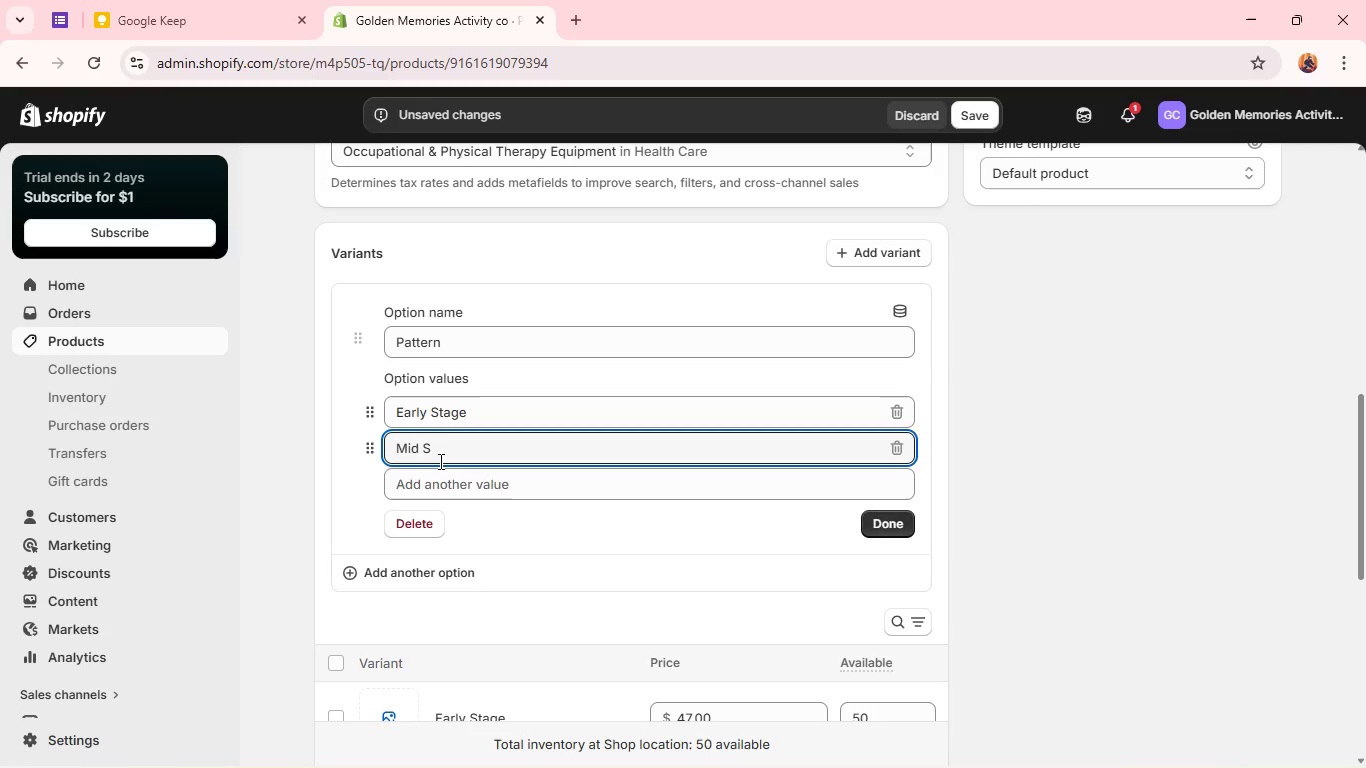 
wait(5.06)
 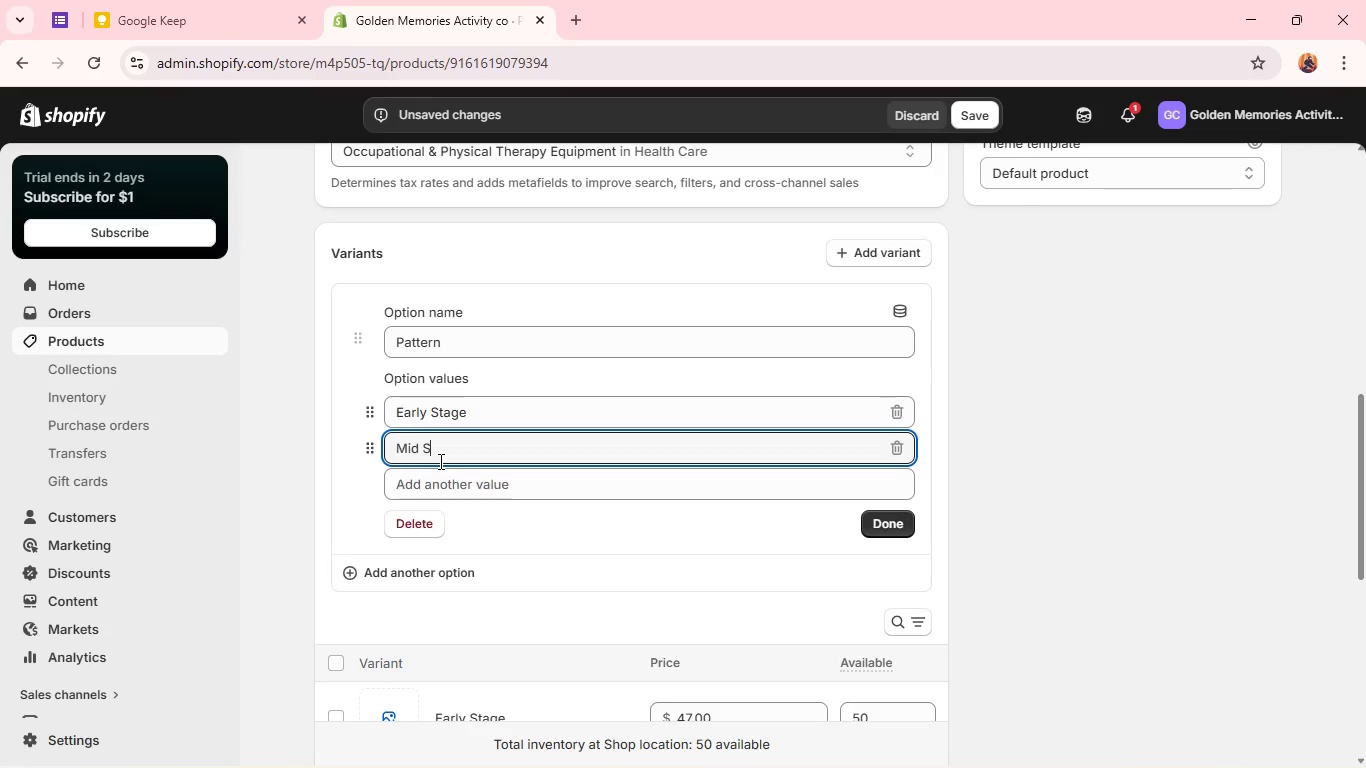 
type(tage)
 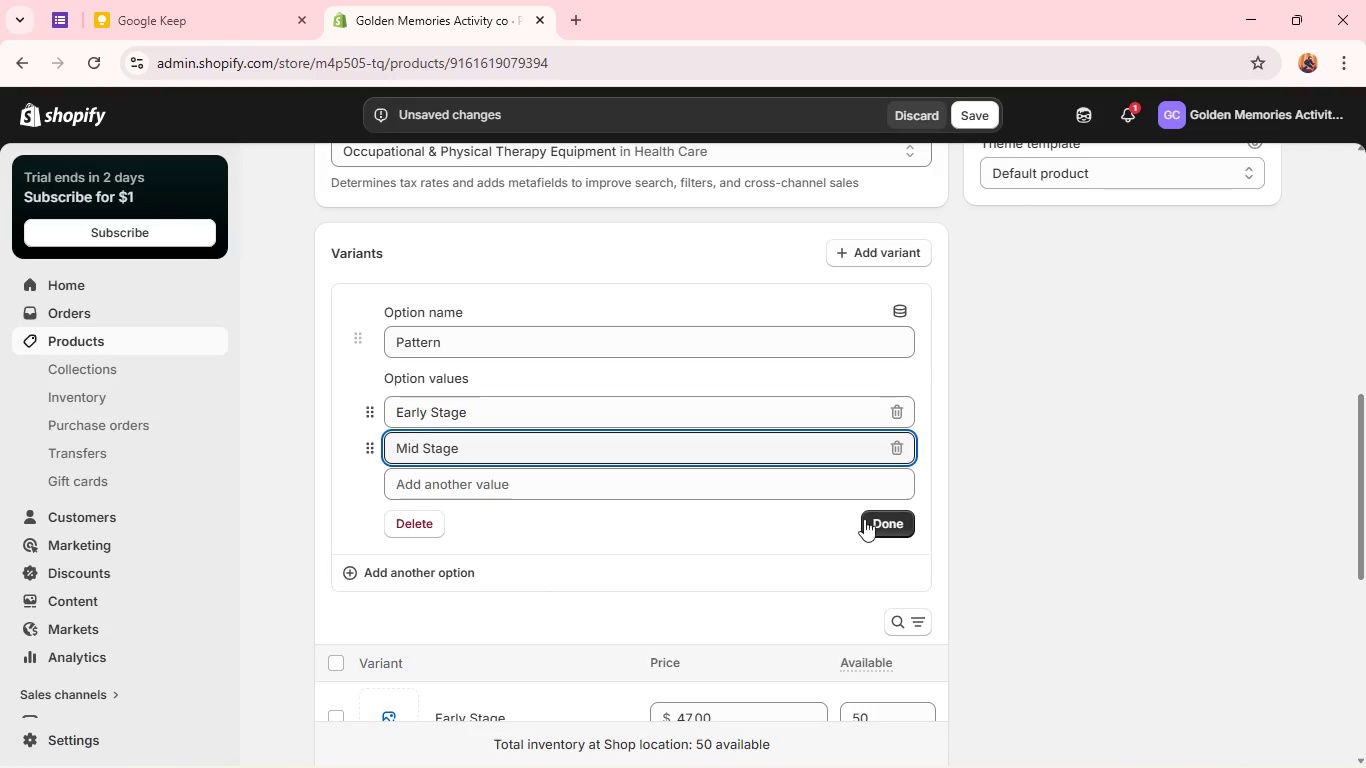 
left_click([869, 517])
 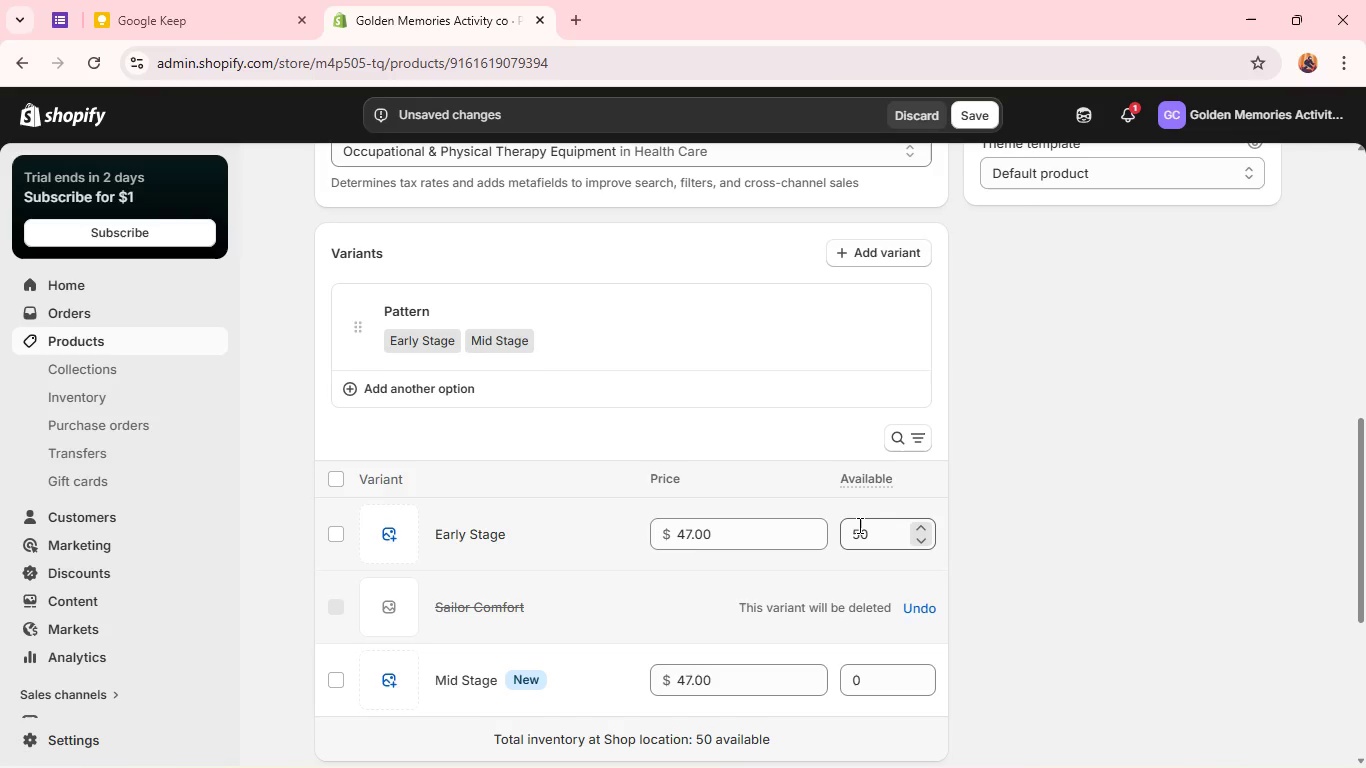 
wait(11.88)
 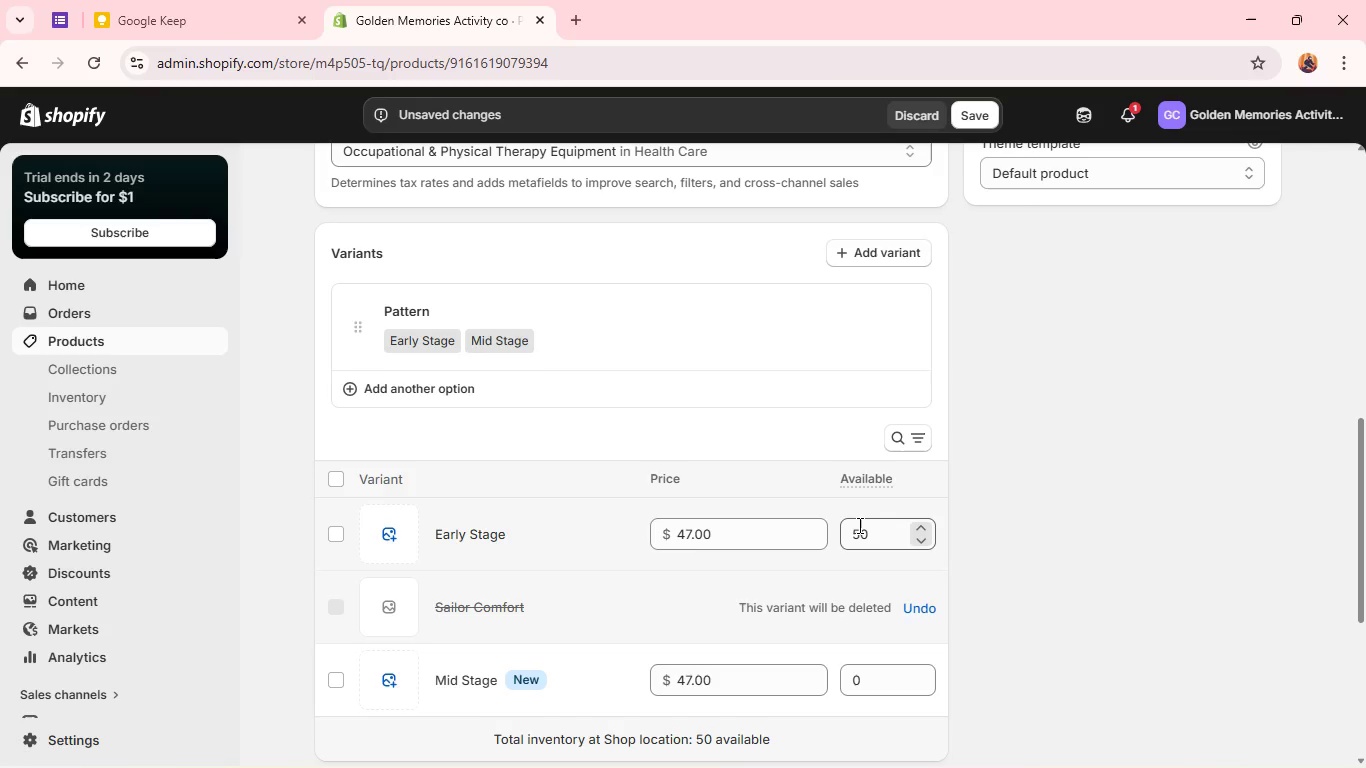 
left_click([430, 319])
 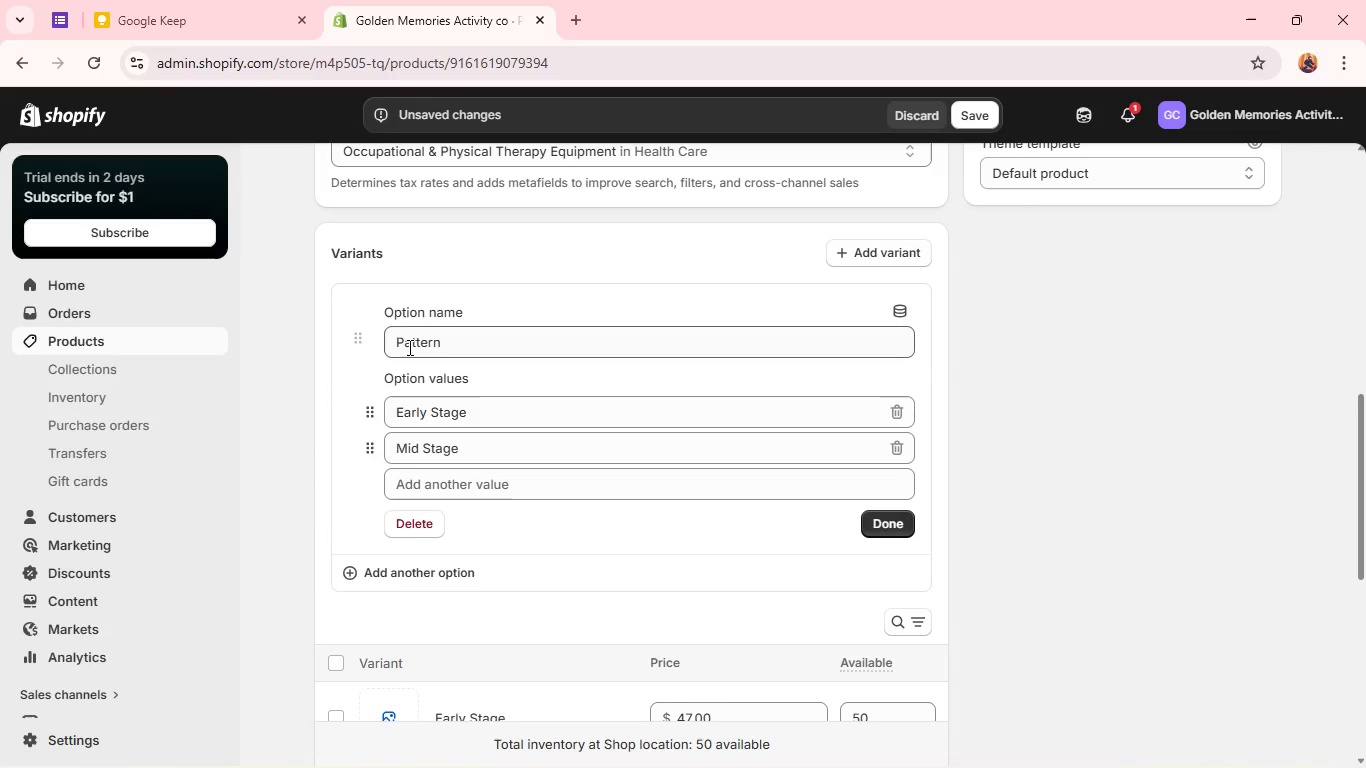 
double_click([408, 347])
 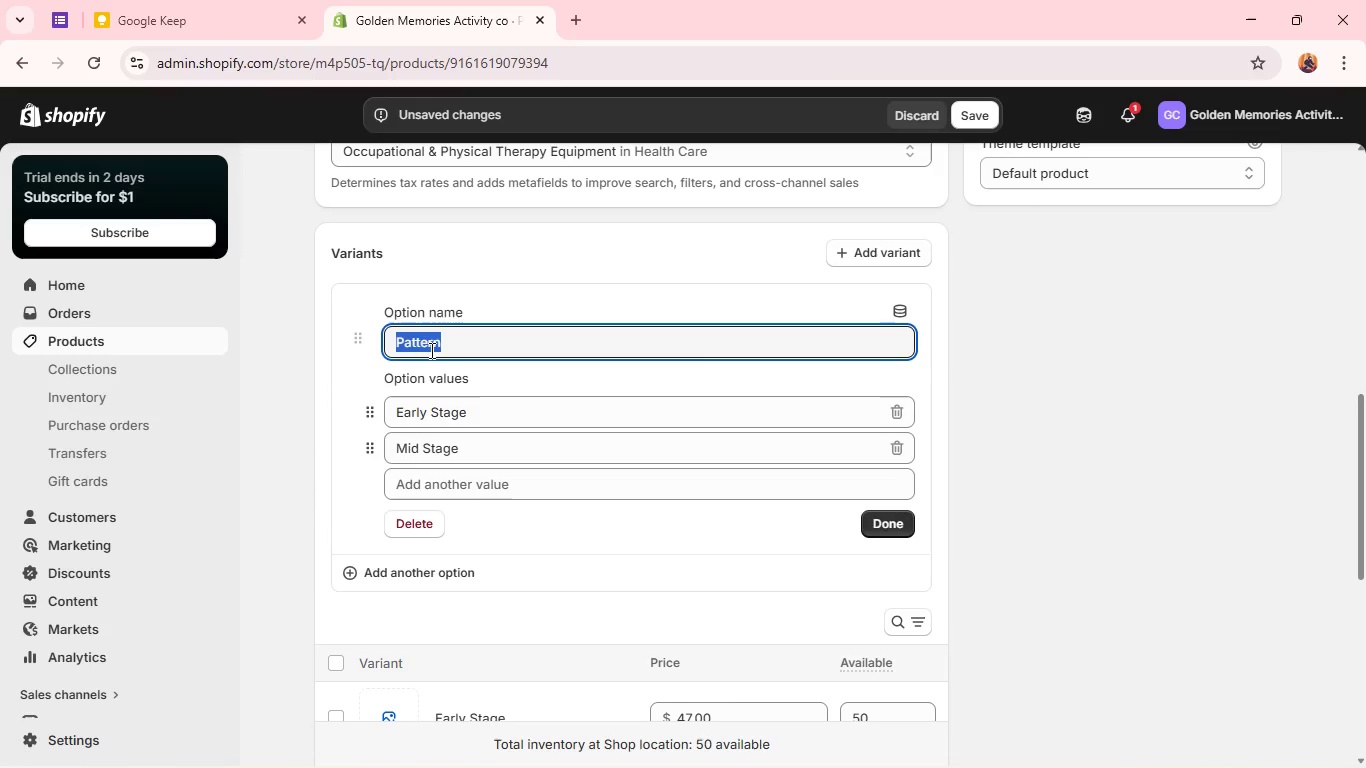 
type(Difficulty)
 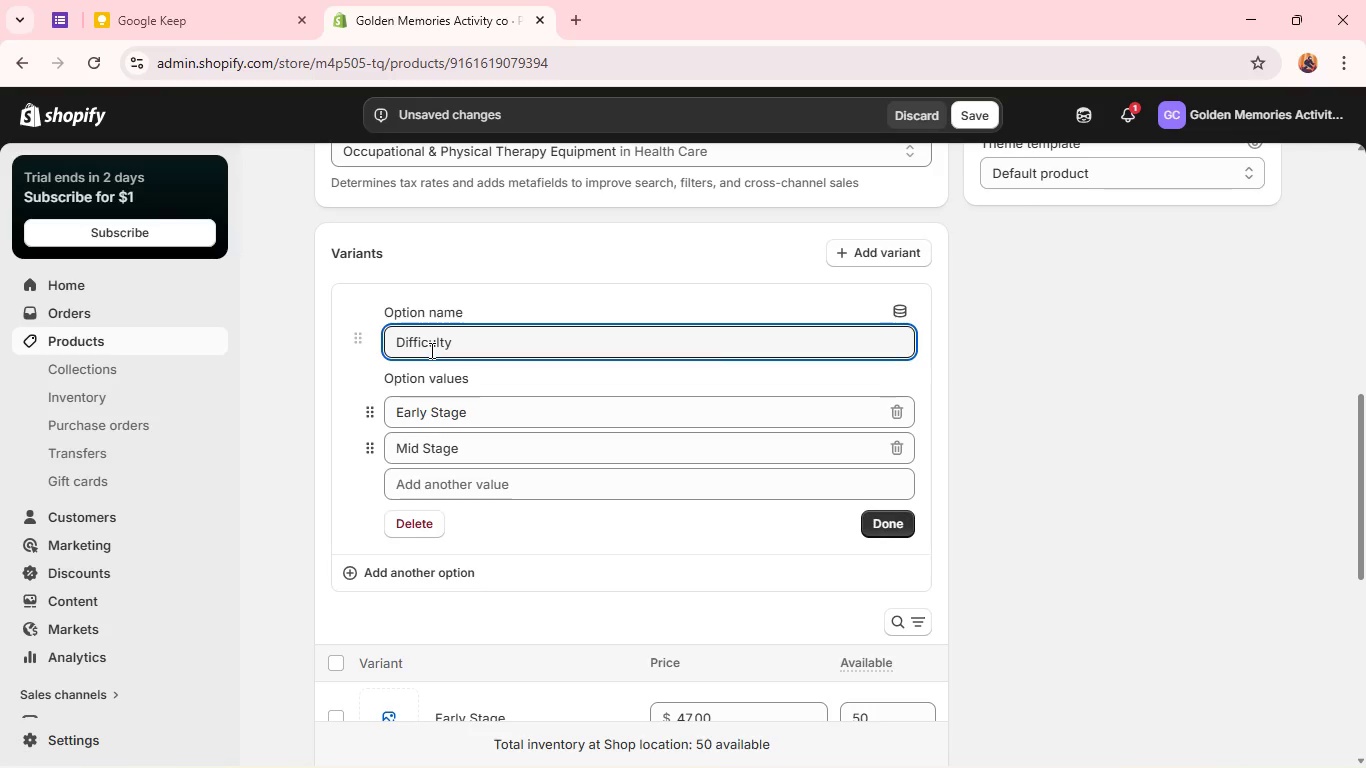 
wait(5.3)
 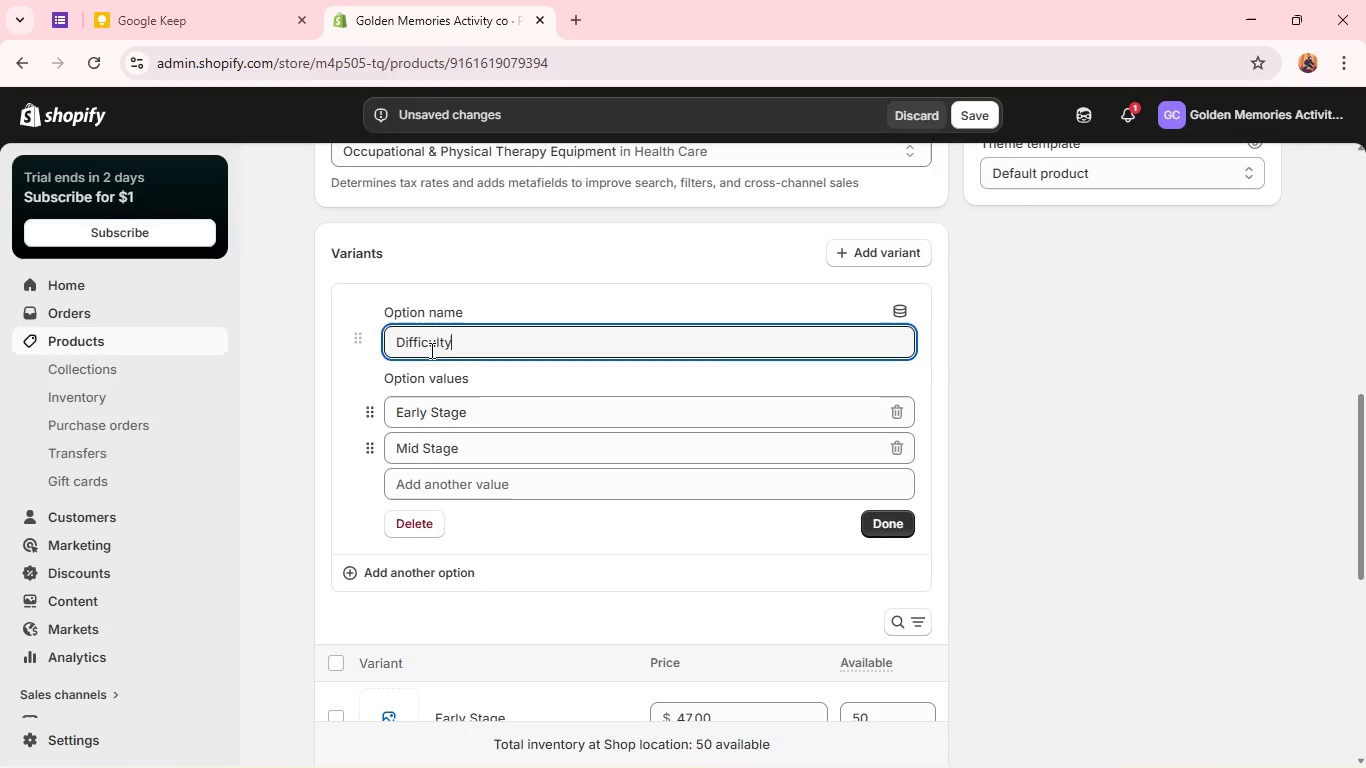 
scroll: coordinate [526, 458], scroll_direction: down, amount: 1.0
 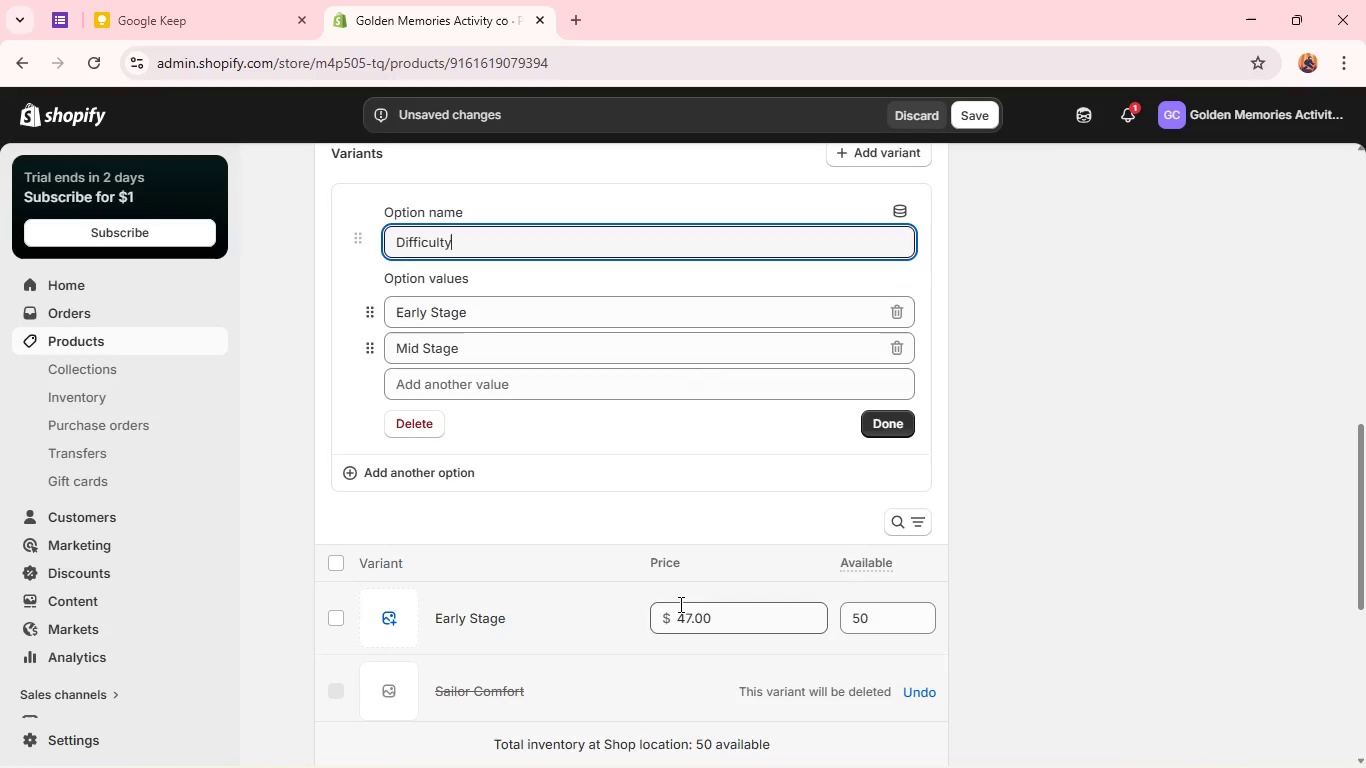 
double_click([679, 604])
 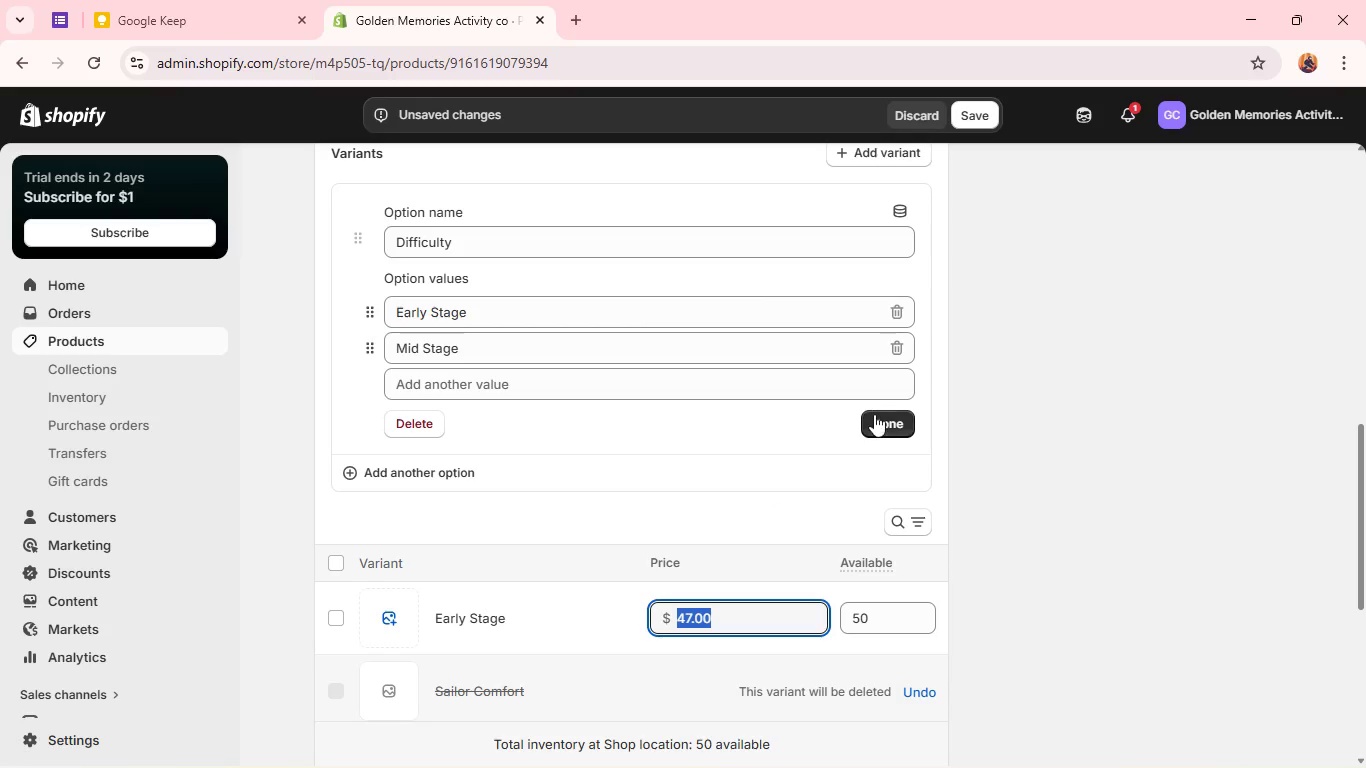 
left_click([875, 416])
 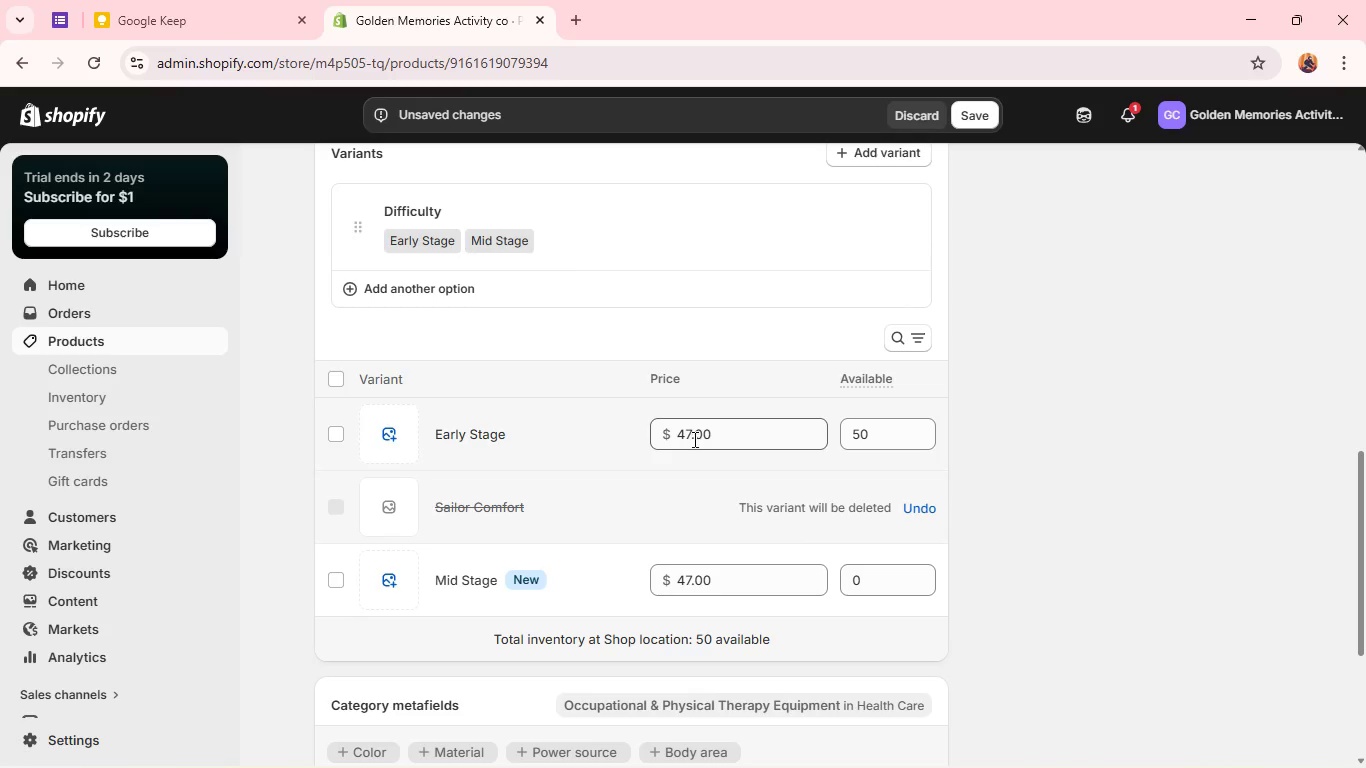 
double_click([693, 439])
 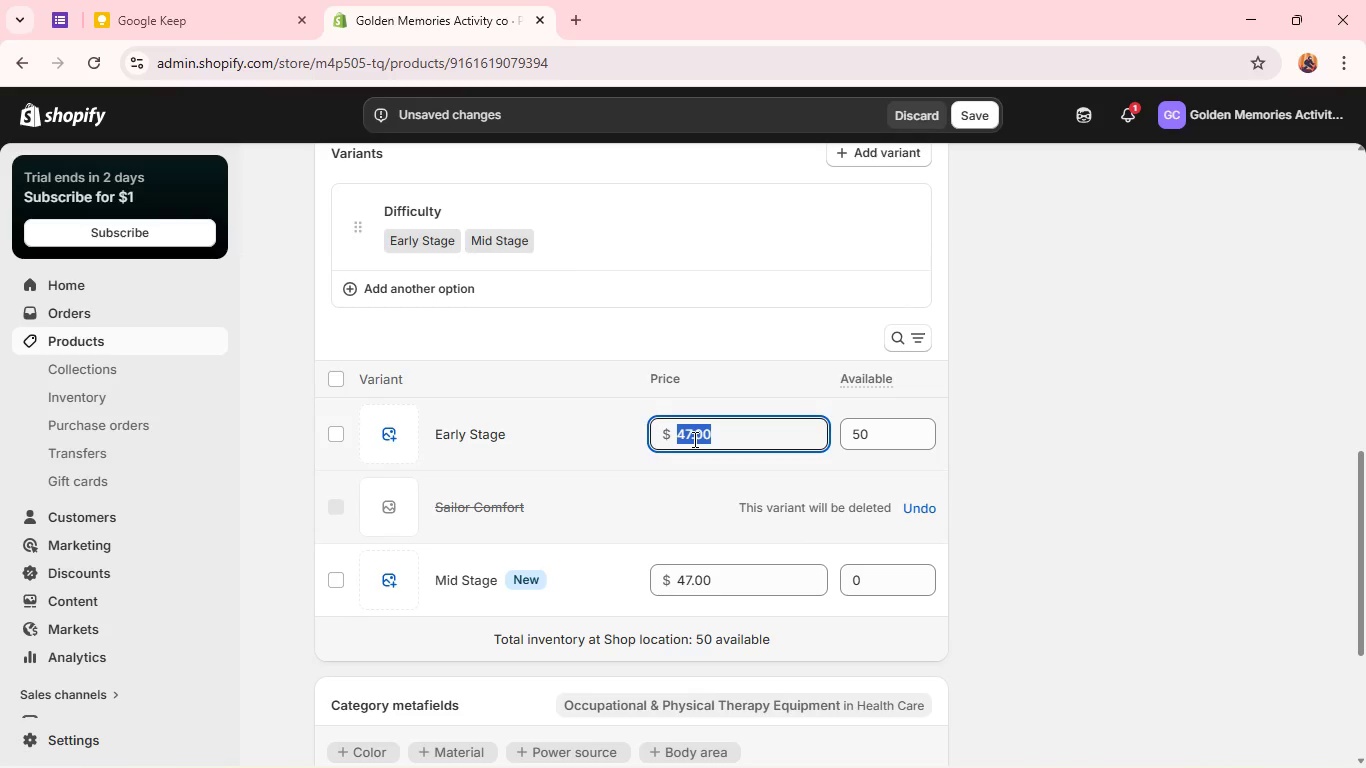 
triple_click([693, 439])
 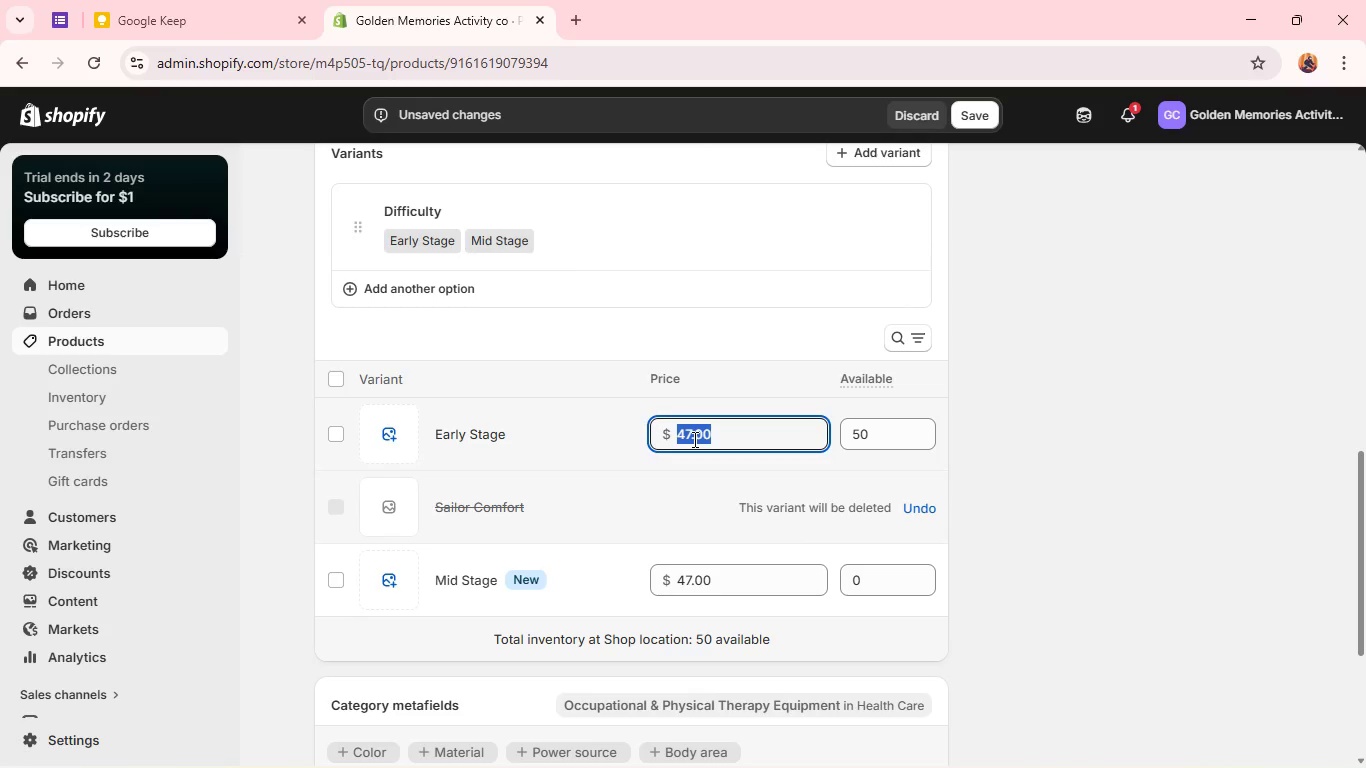 
hold_key(key=ShiftLeft, duration=0.66)
 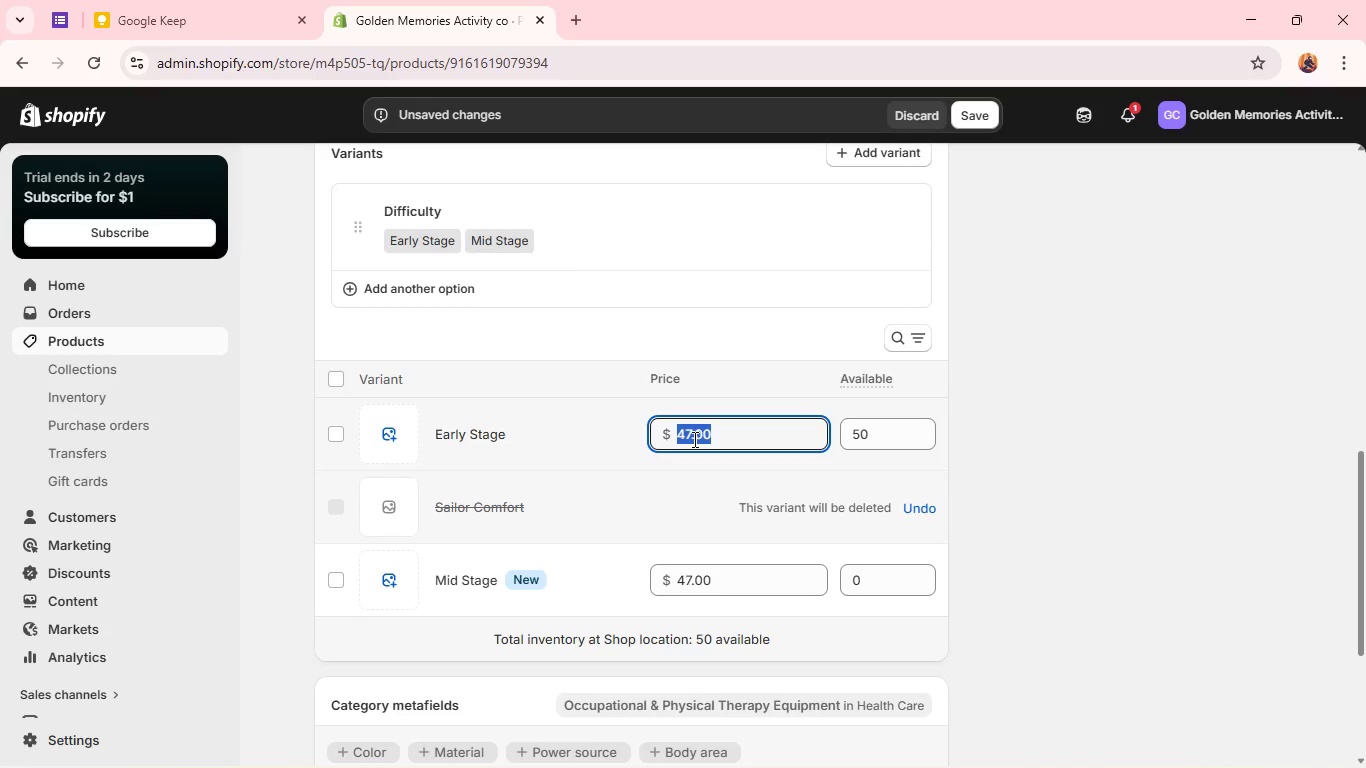 
type(35)
 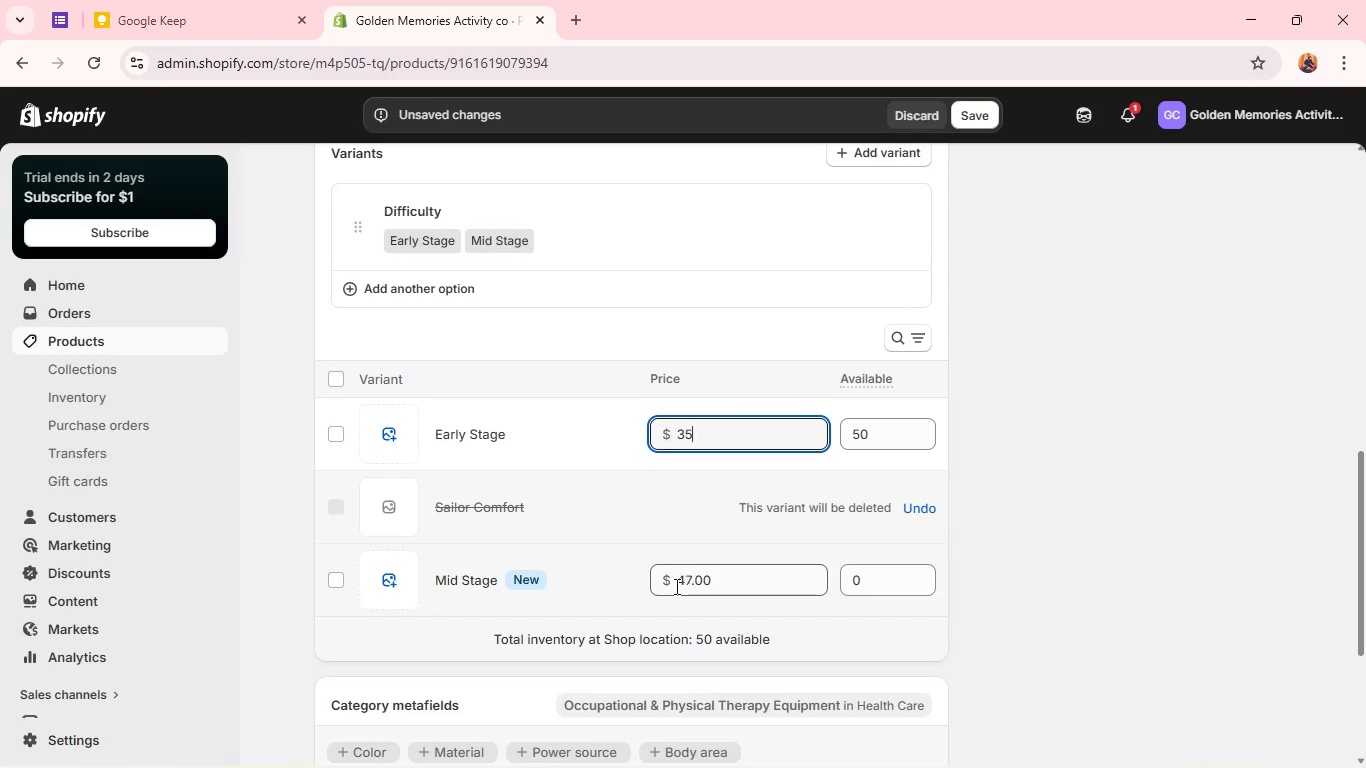 
double_click([684, 584])
 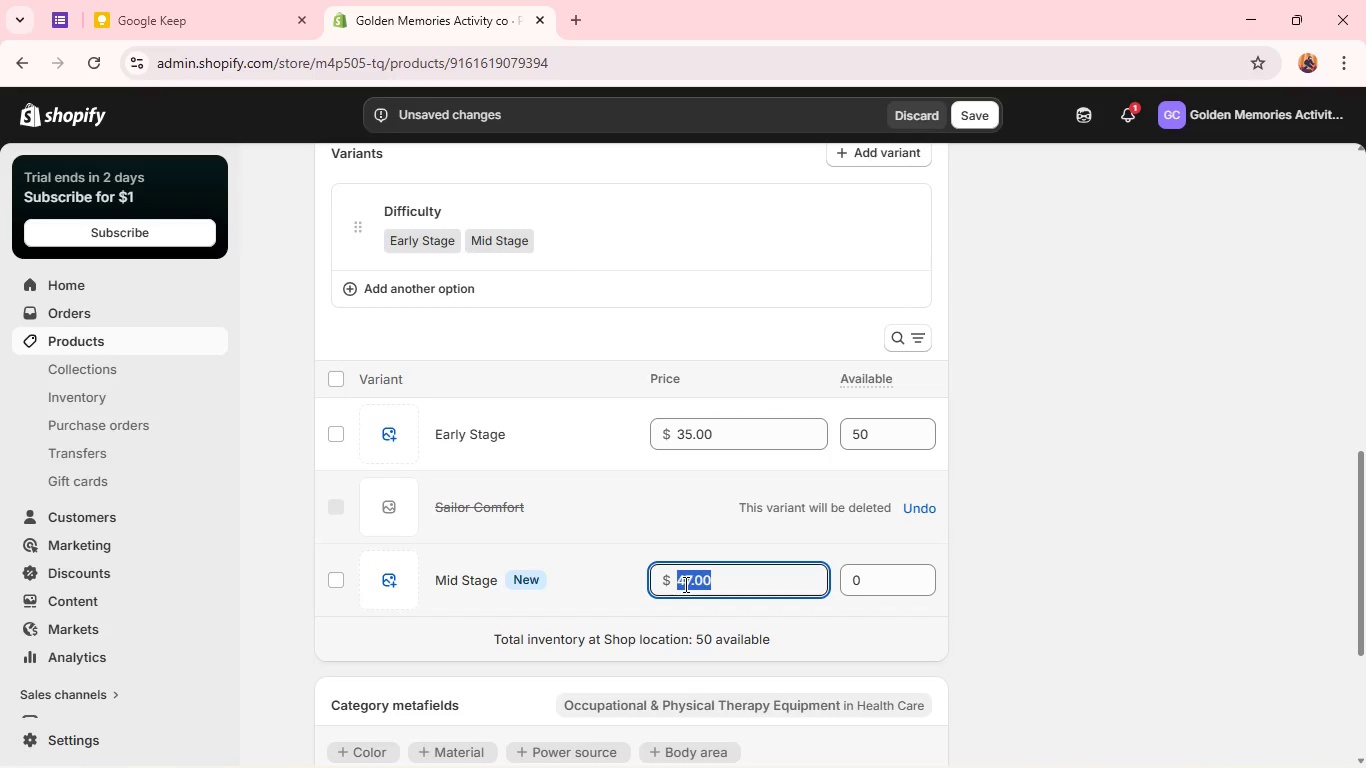 
triple_click([684, 584])
 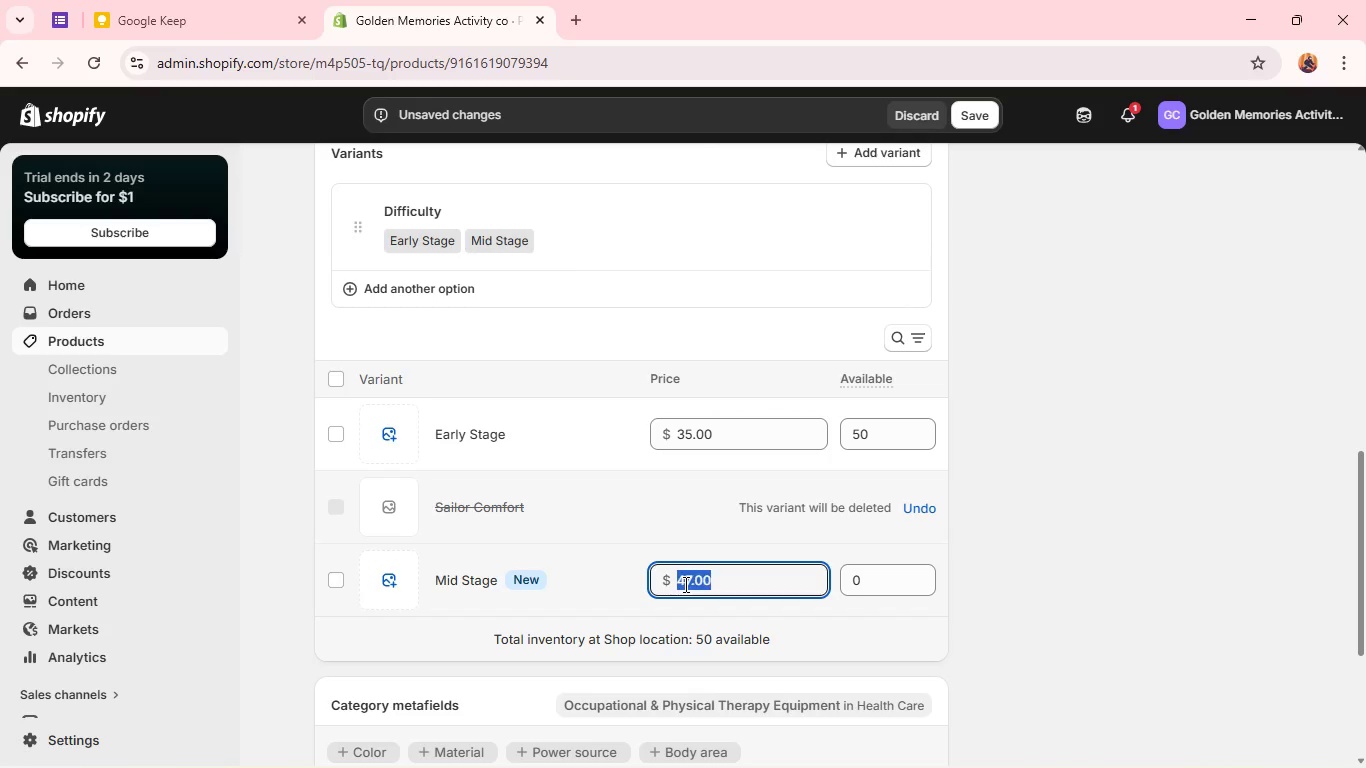 
type(45)
 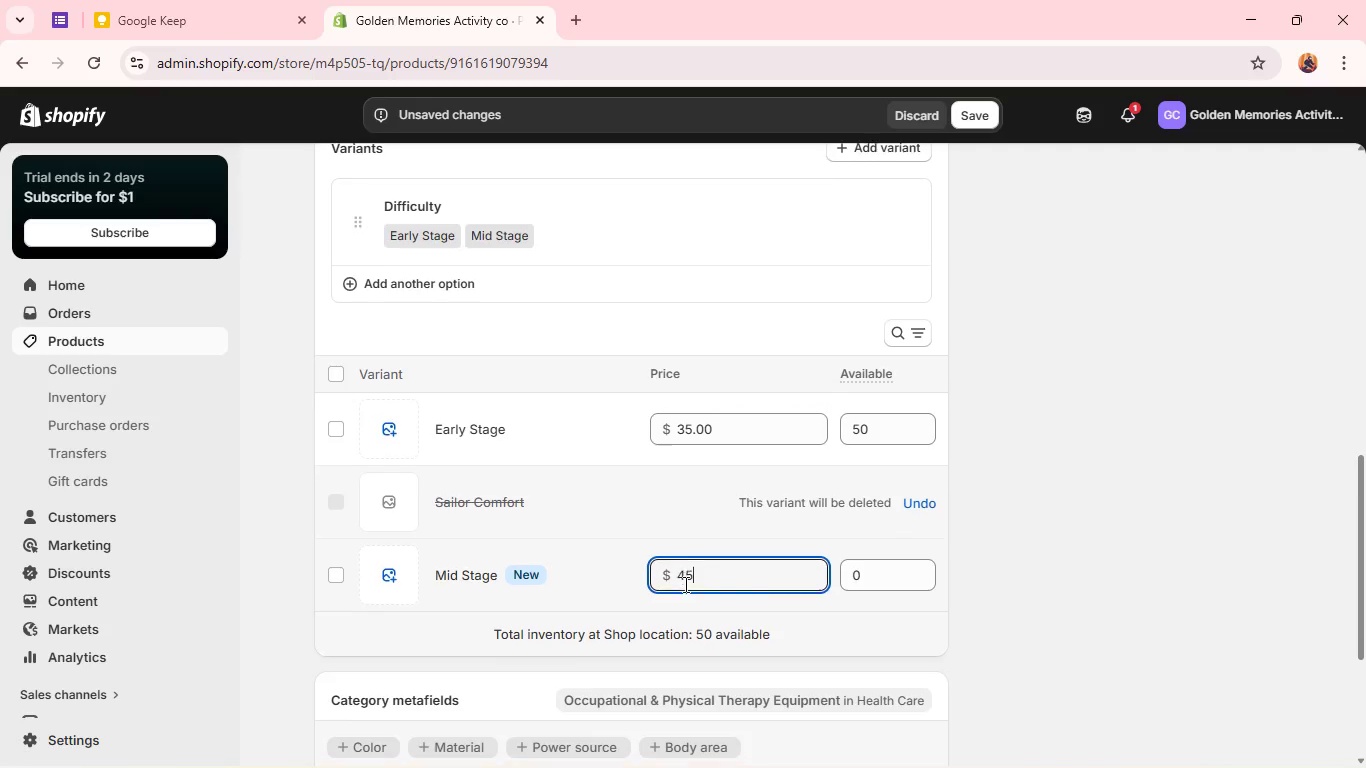 
scroll: coordinate [684, 584], scroll_direction: down, amount: 4.0
 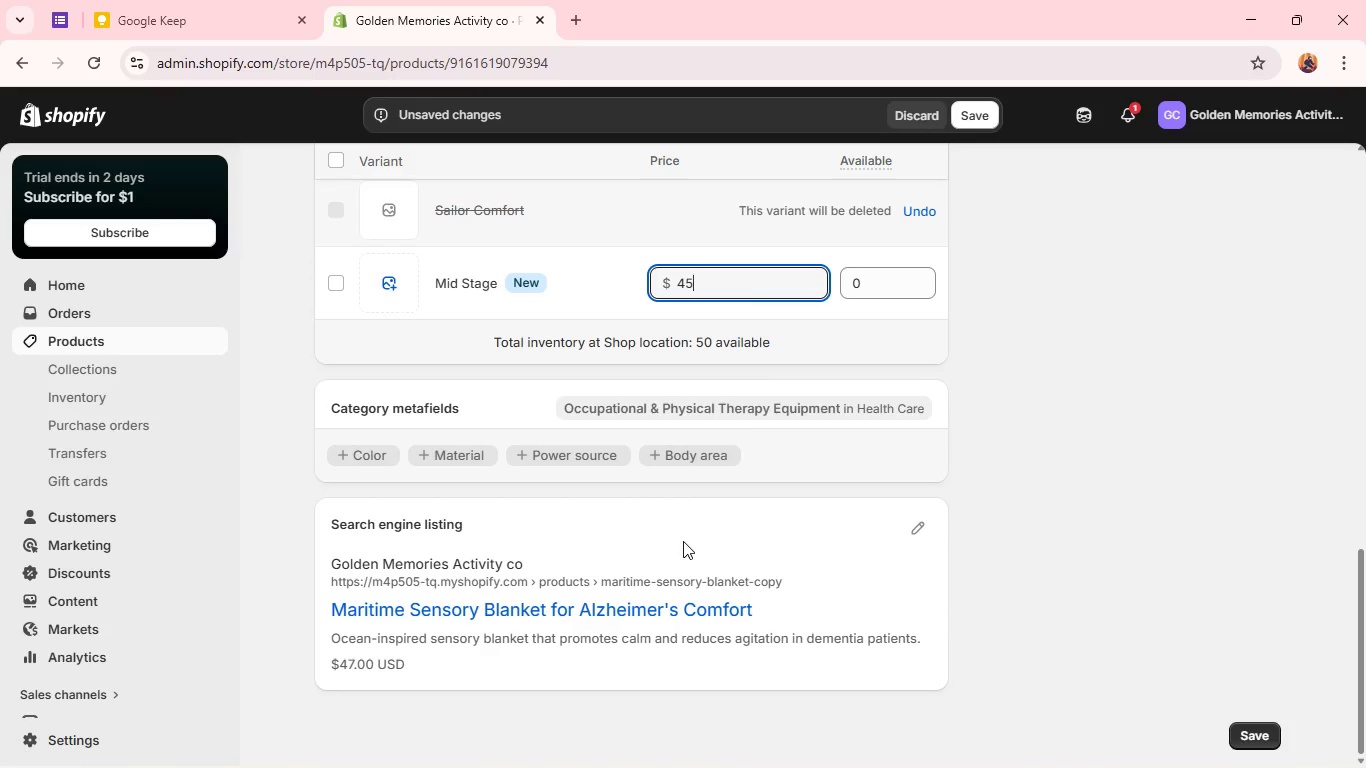 
wait(12.53)
 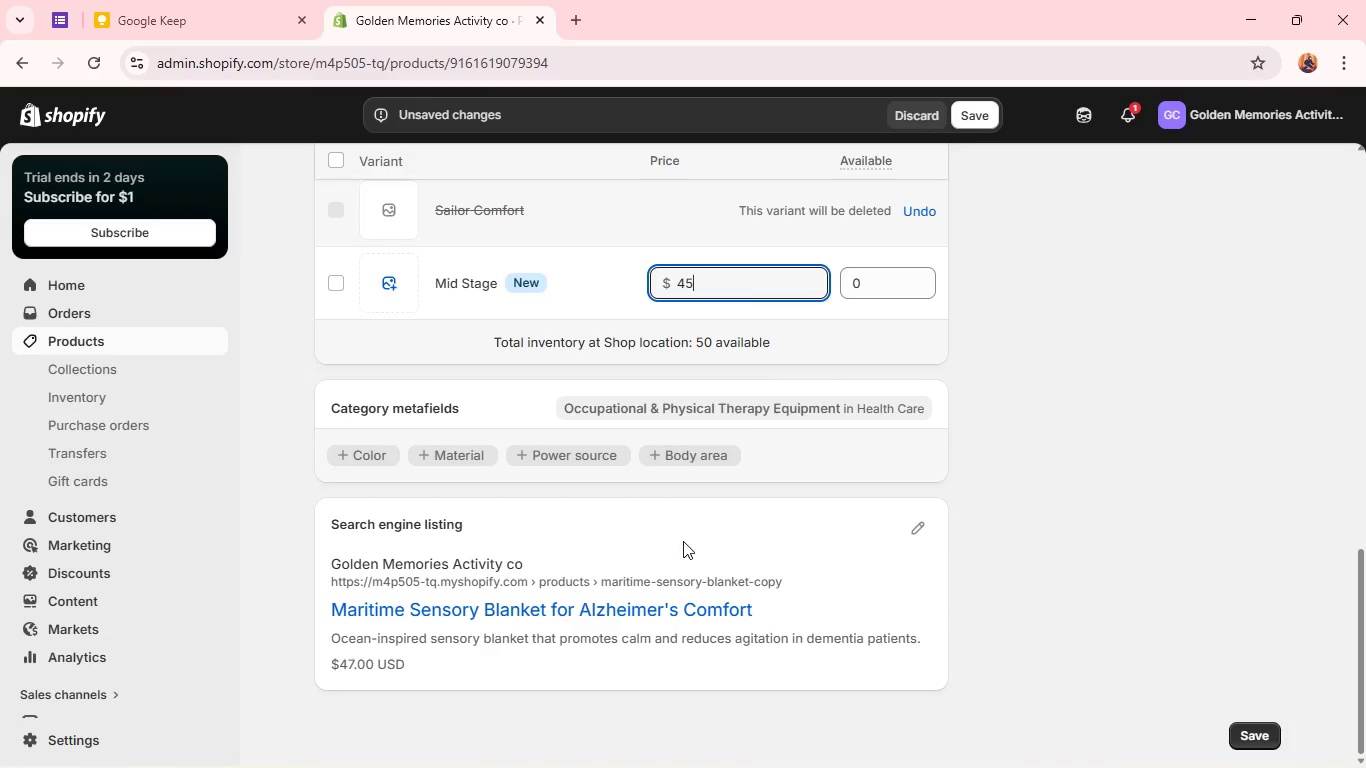 
left_click([871, 285])
 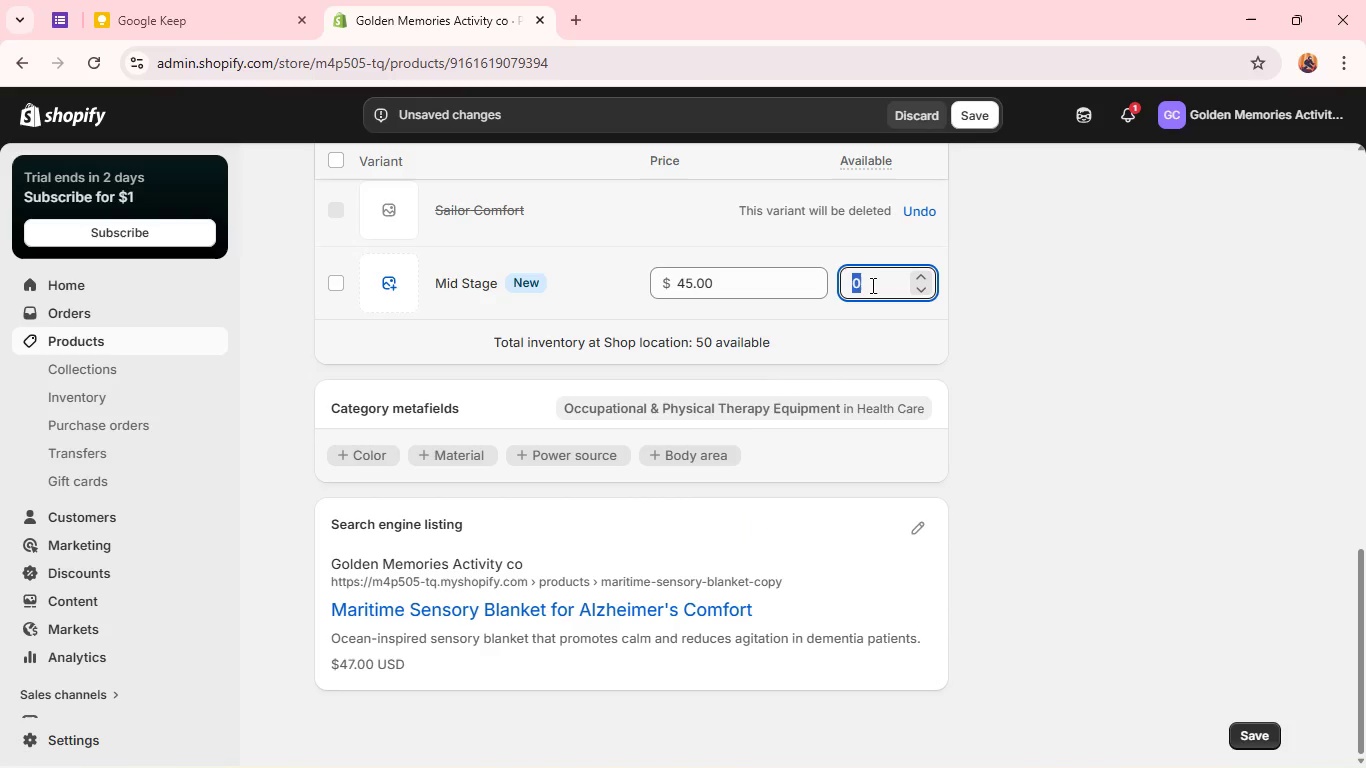 
type(50)
 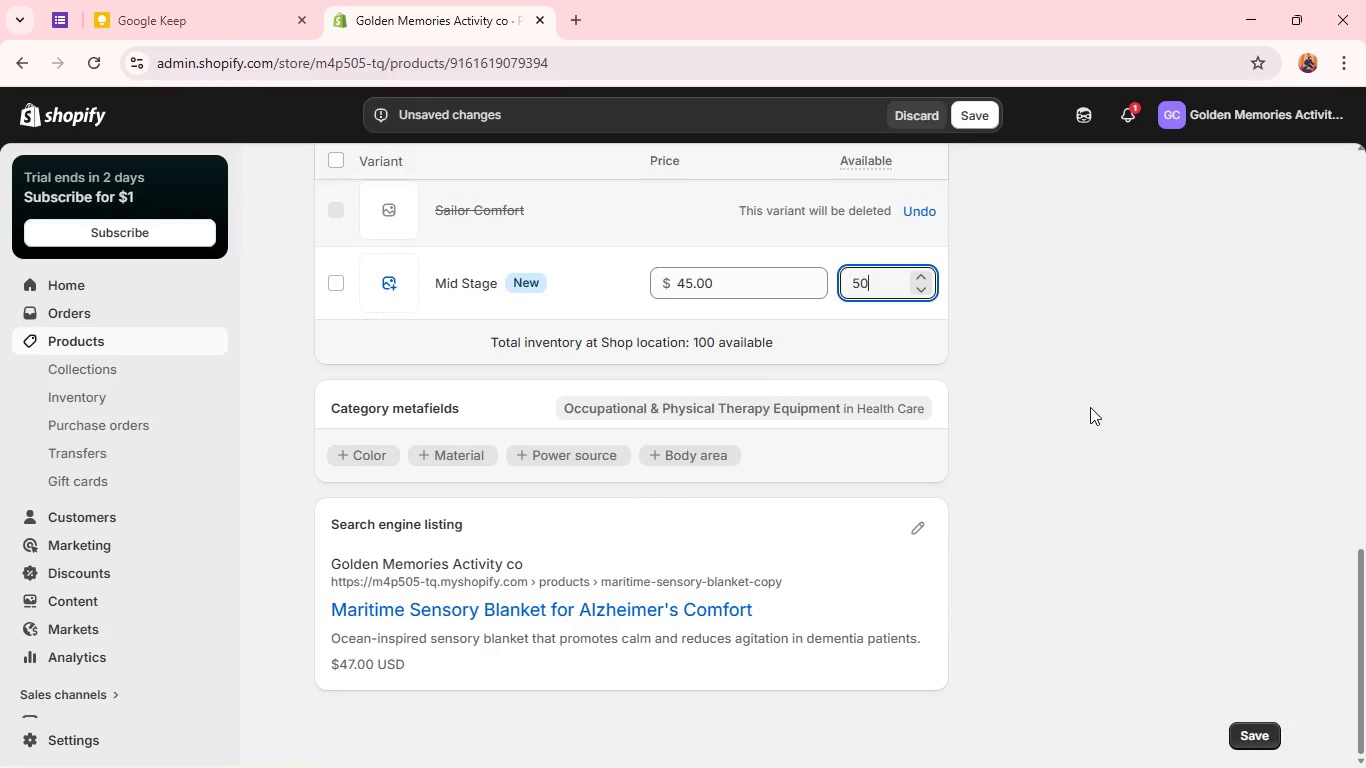 
left_click([1090, 407])
 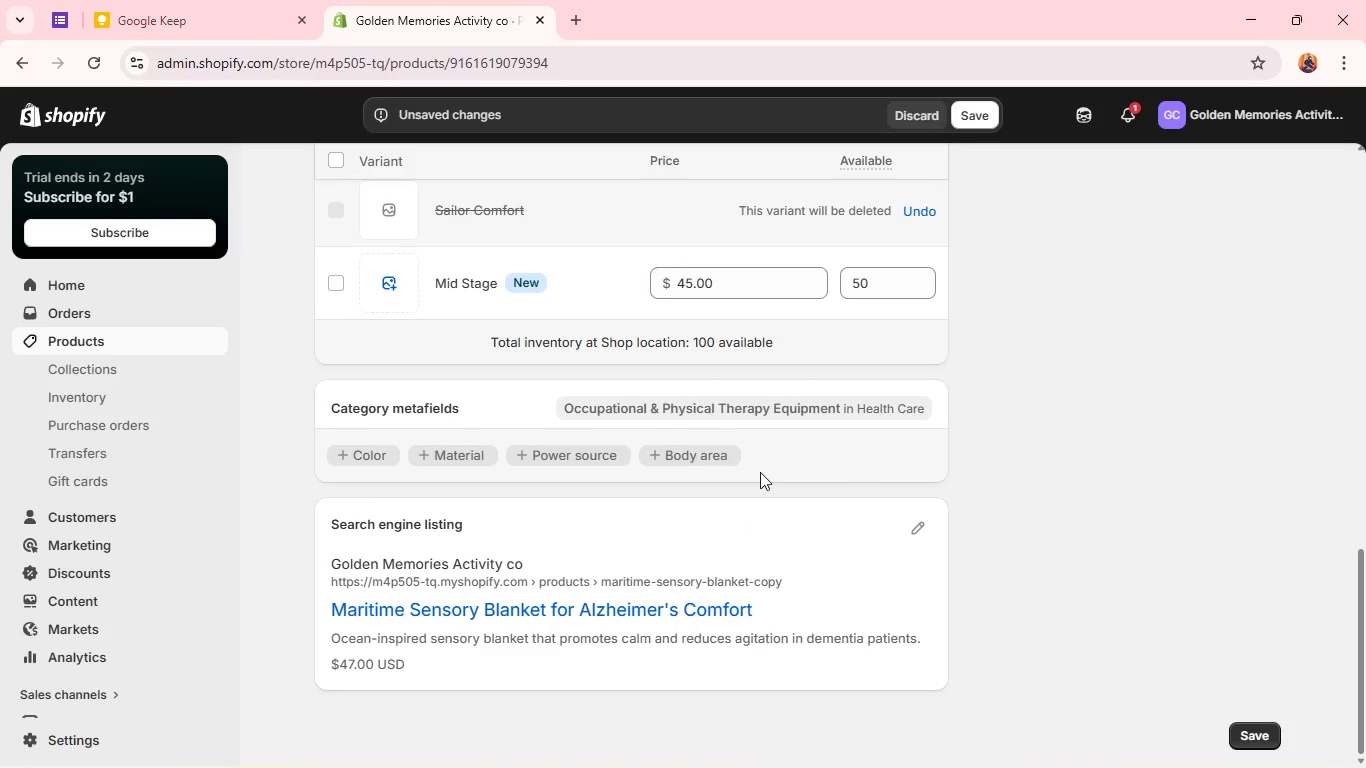 
scroll: coordinate [760, 472], scroll_direction: up, amount: 3.0
 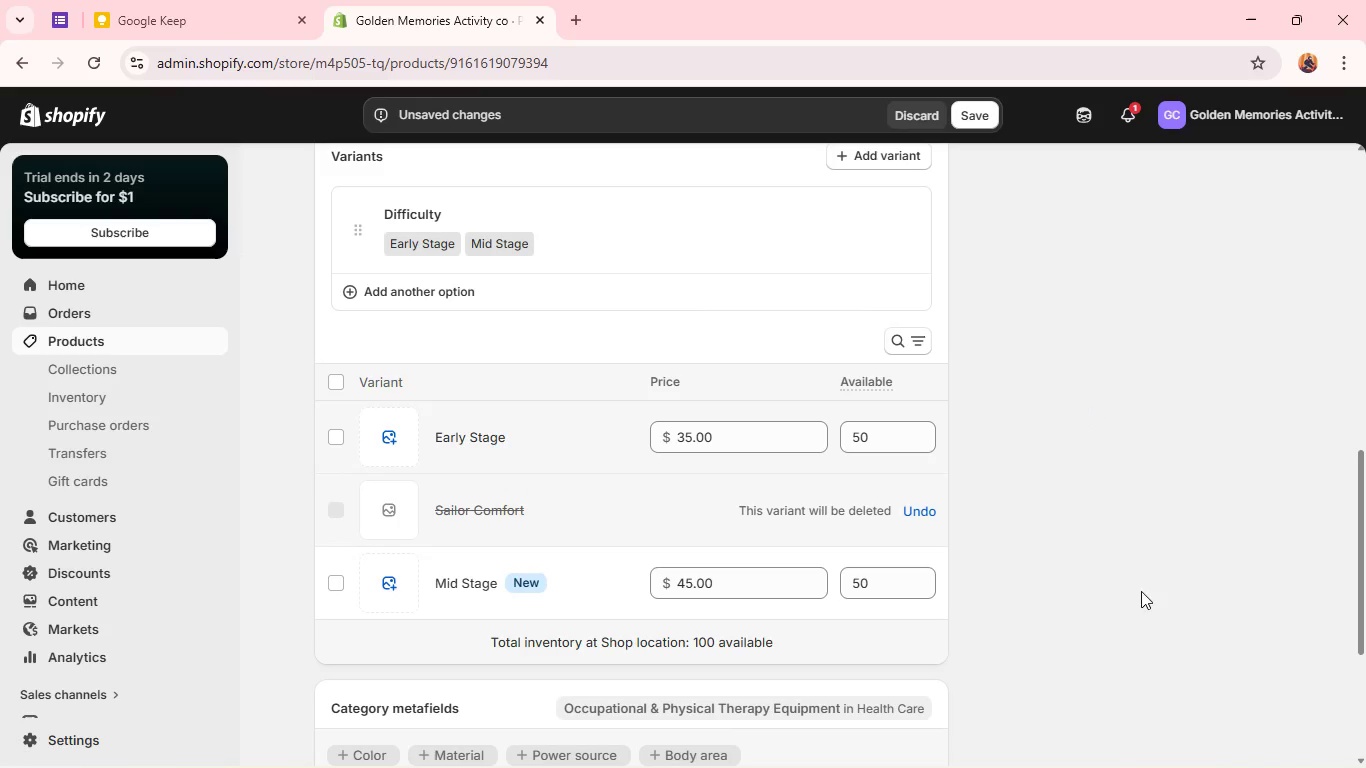 
left_click([1184, 584])
 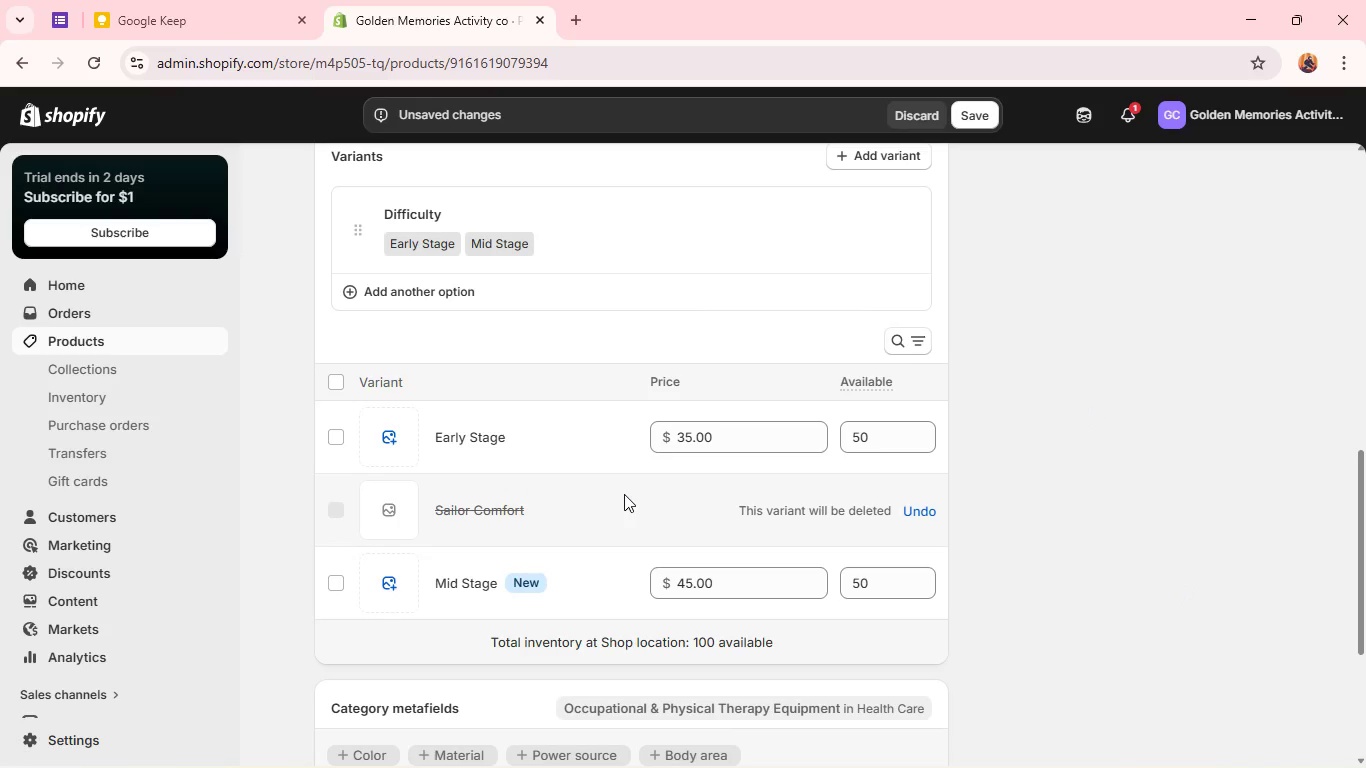 
scroll: coordinate [624, 494], scroll_direction: down, amount: 3.0
 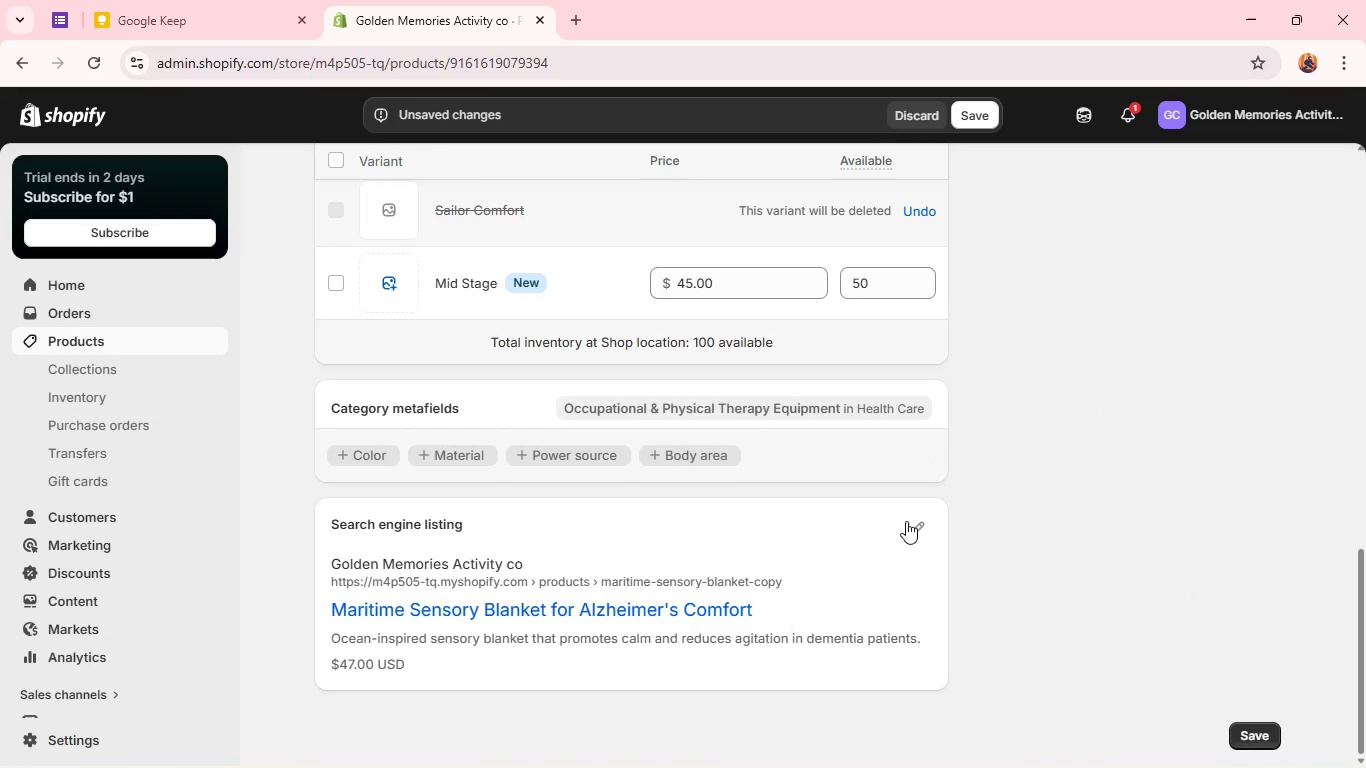 
left_click([910, 526])
 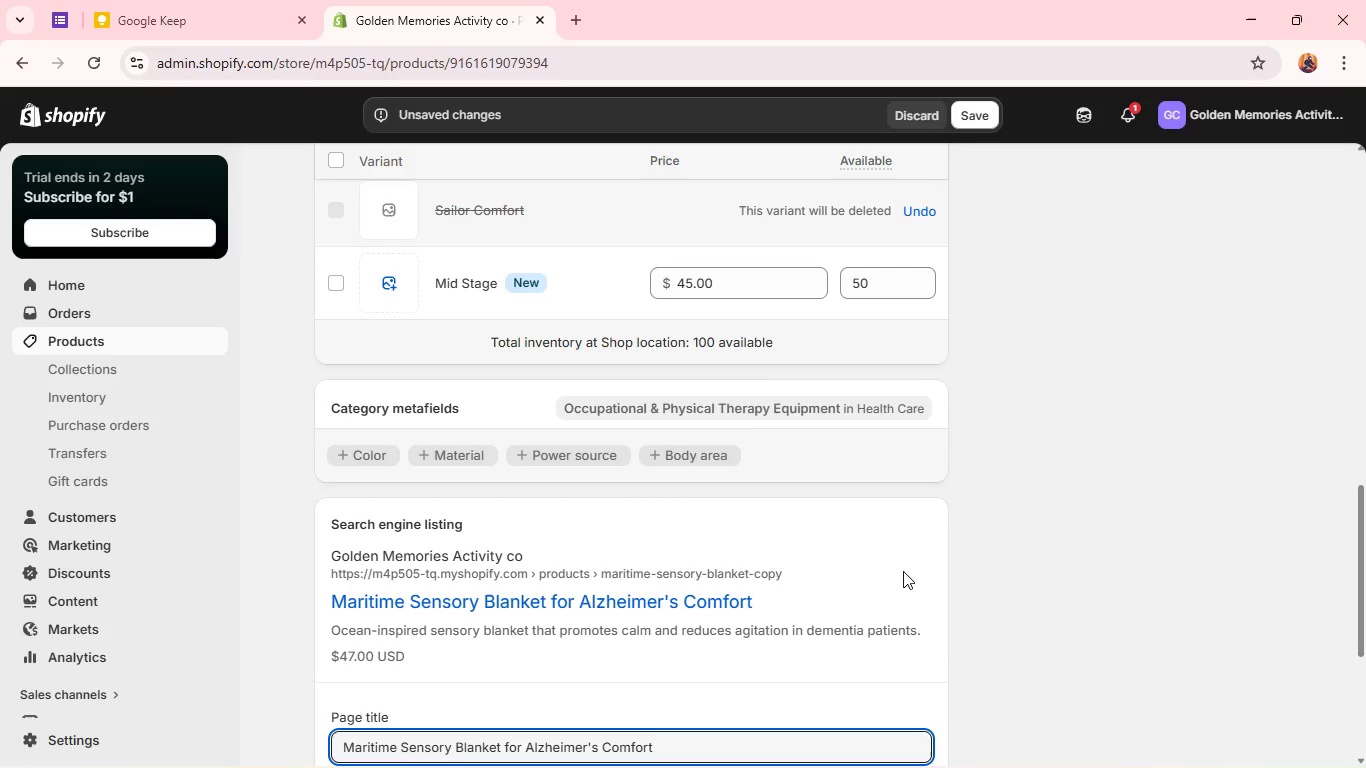 
wait(30.0)
 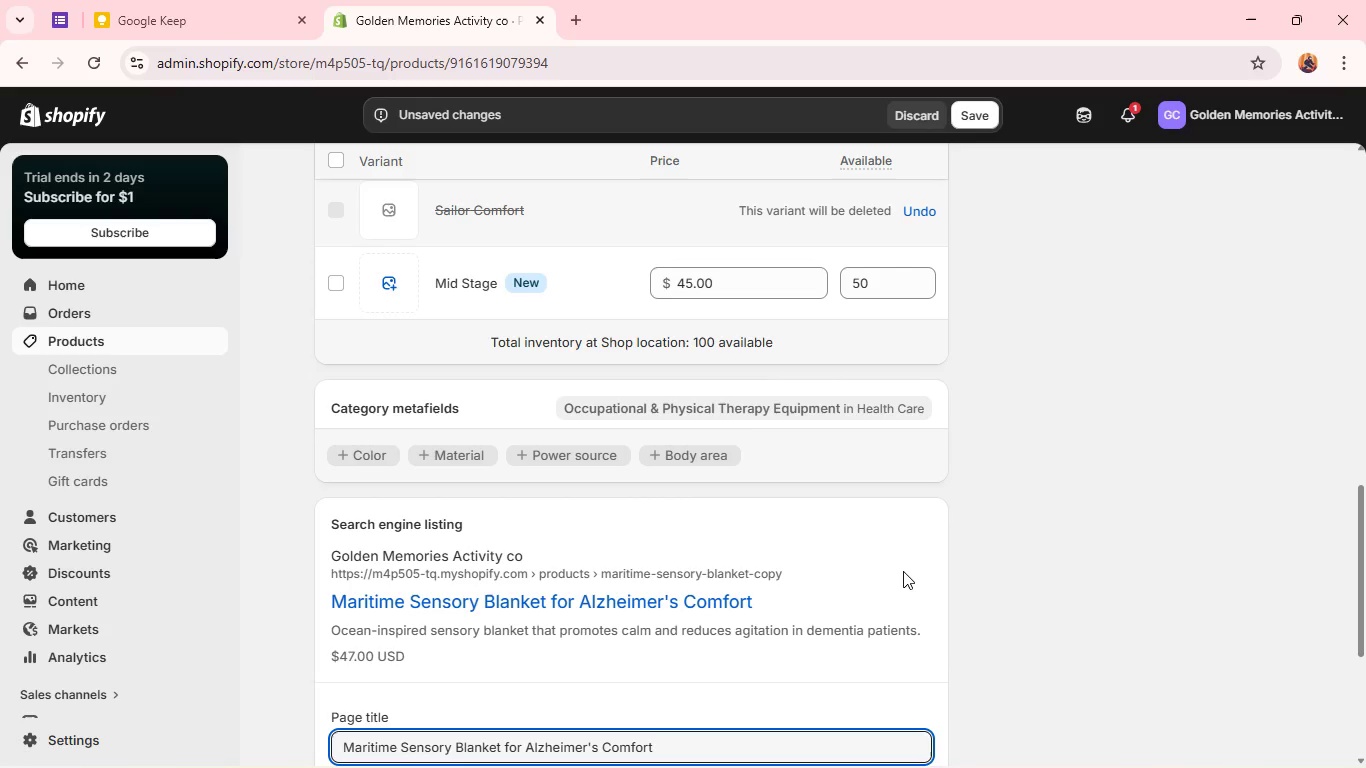 
scroll: coordinate [634, 534], scroll_direction: down, amount: 2.0
 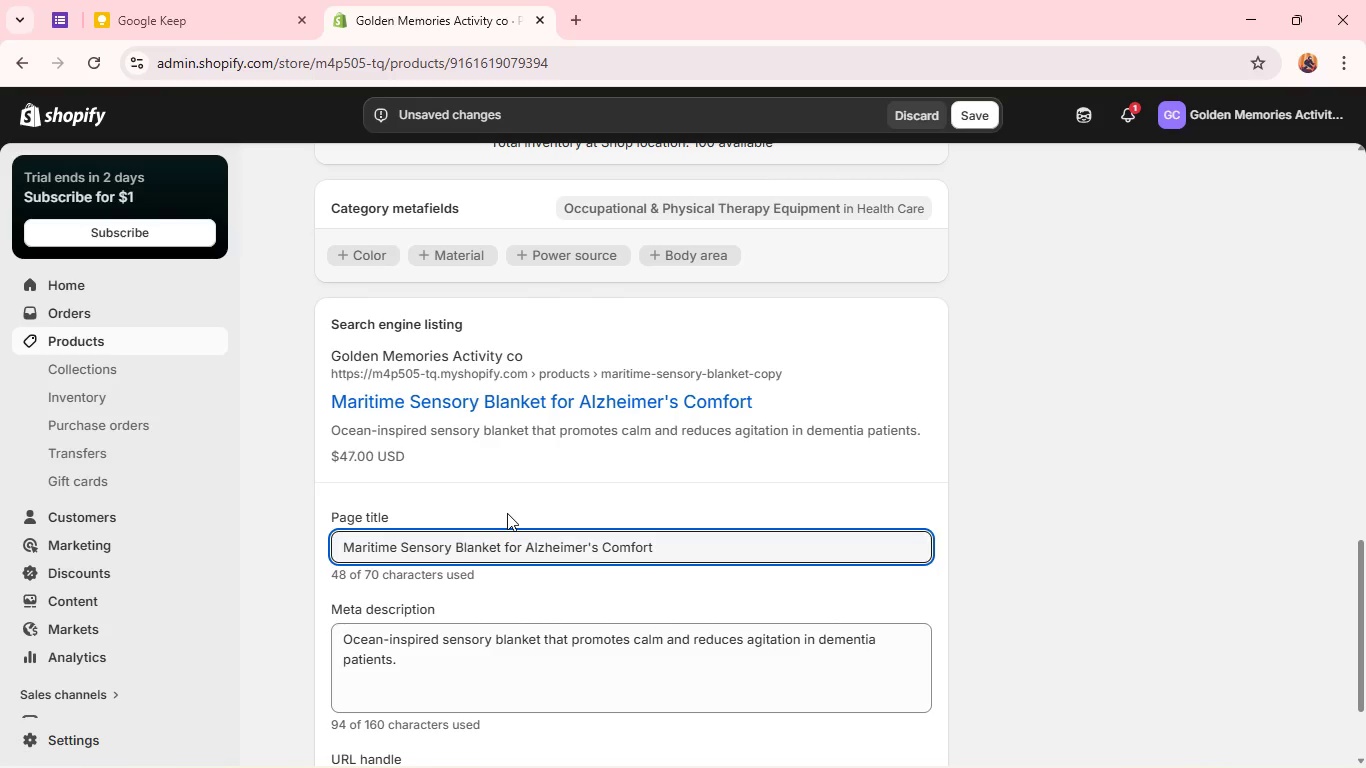 
wait(9.23)
 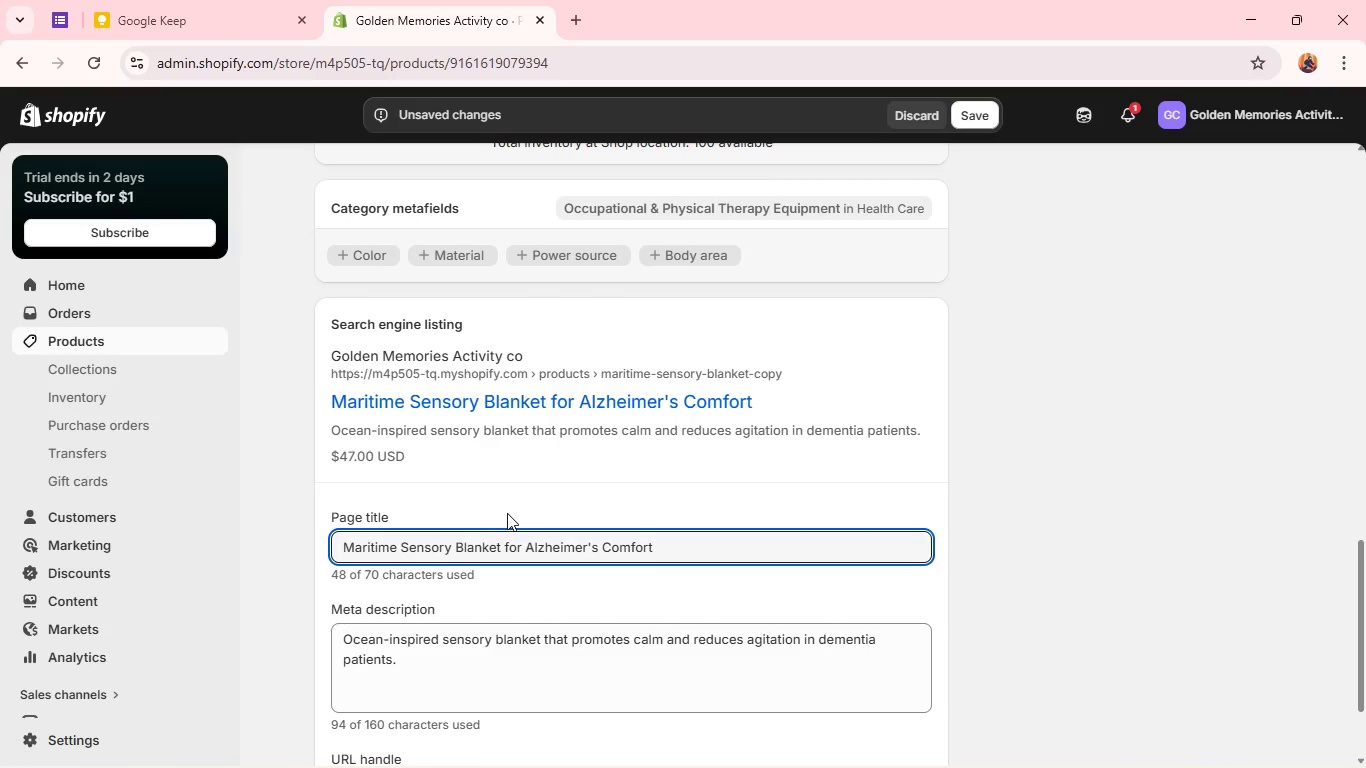 
double_click([487, 545])
 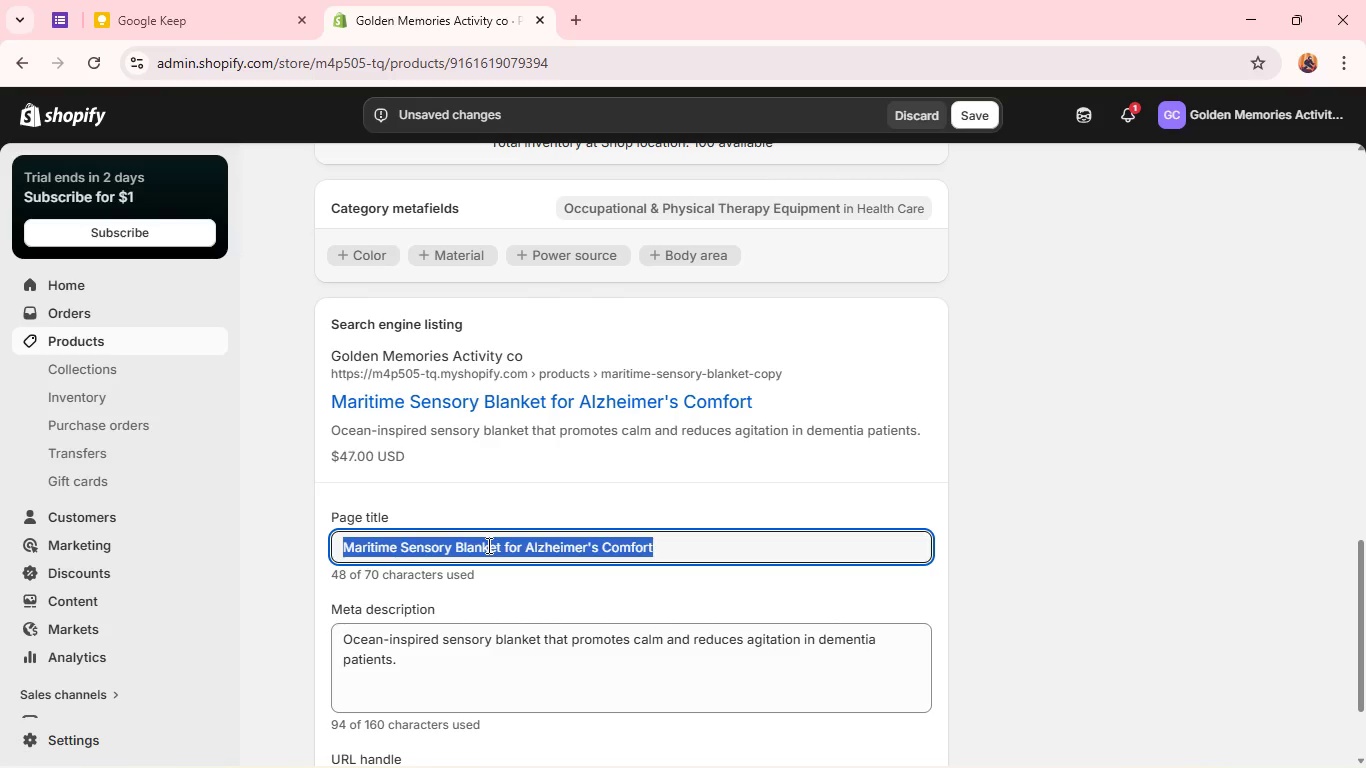 
triple_click([487, 545])
 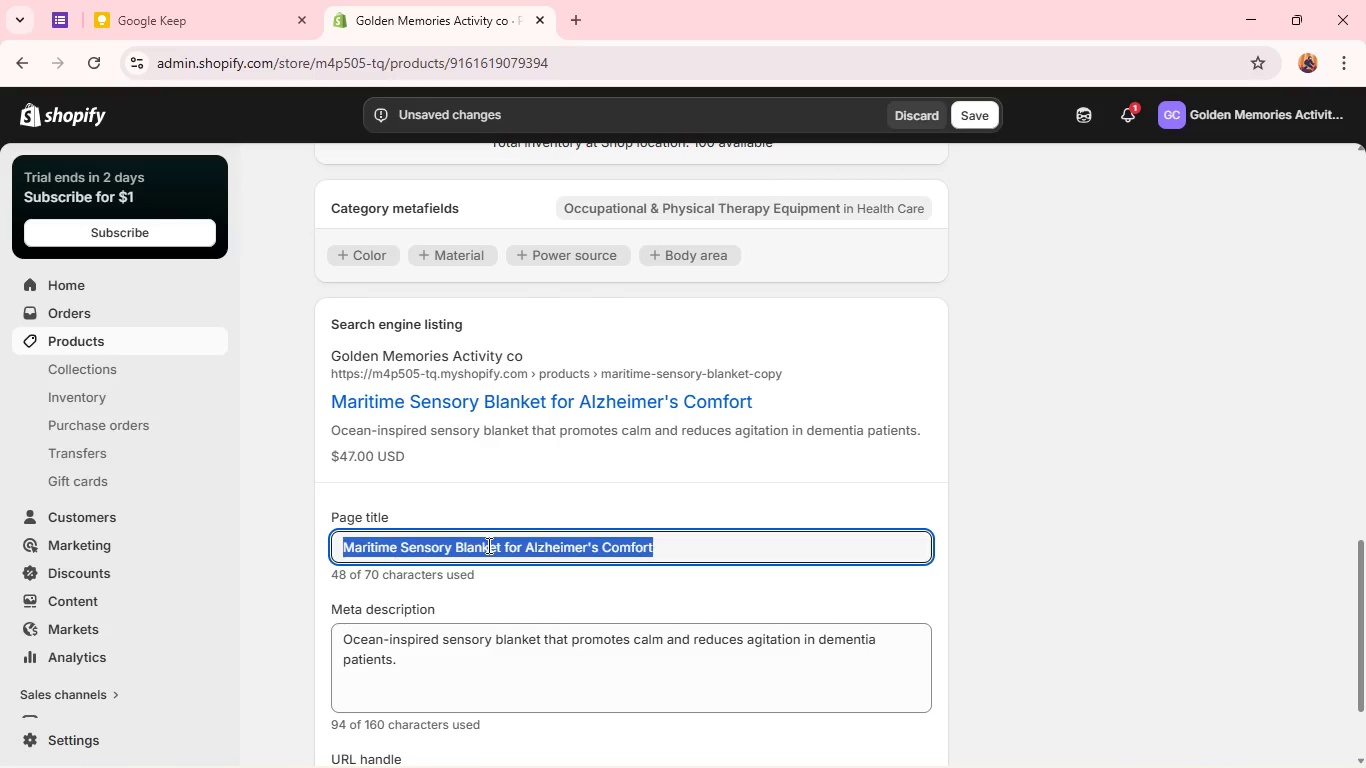 
hold_key(key=ControlLeft, duration=0.92)
 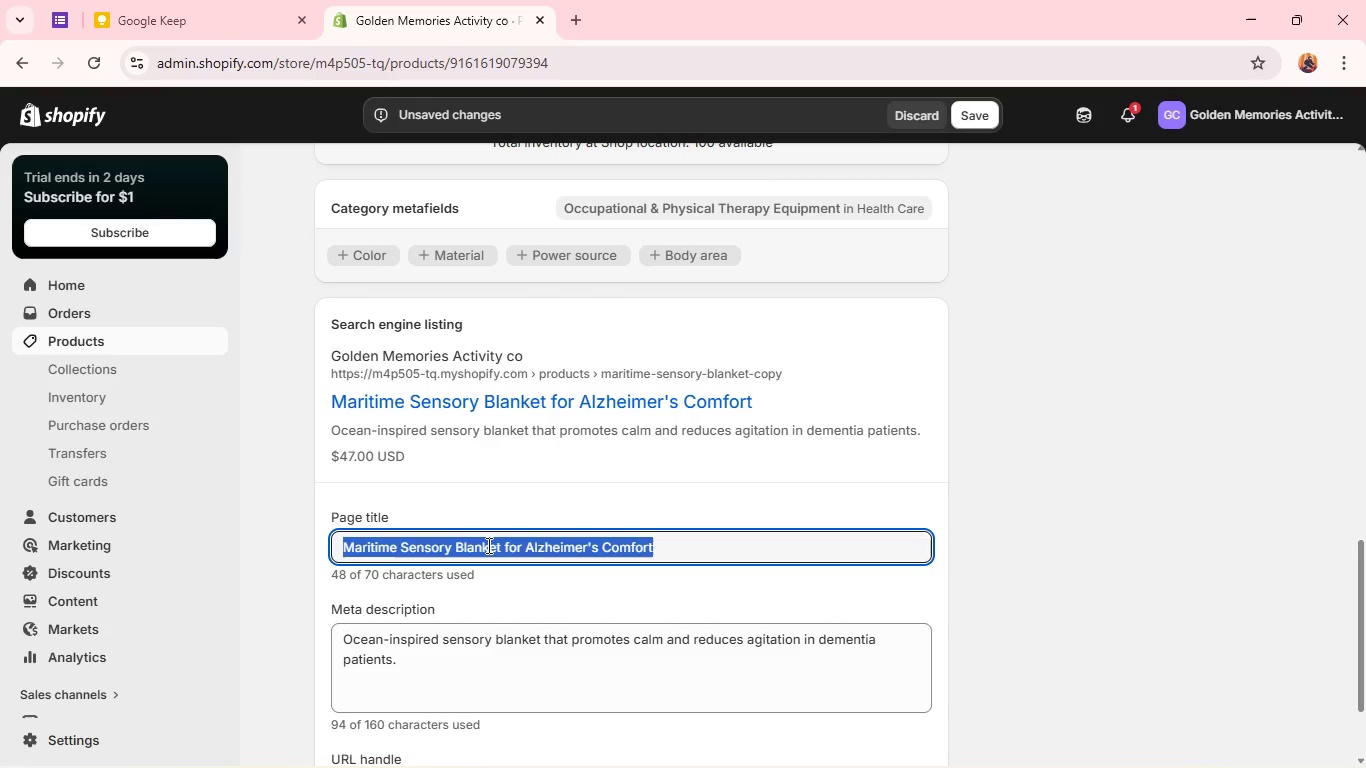 
type(Easy Large Piece Puzzle for Dementia - Early Stage)
 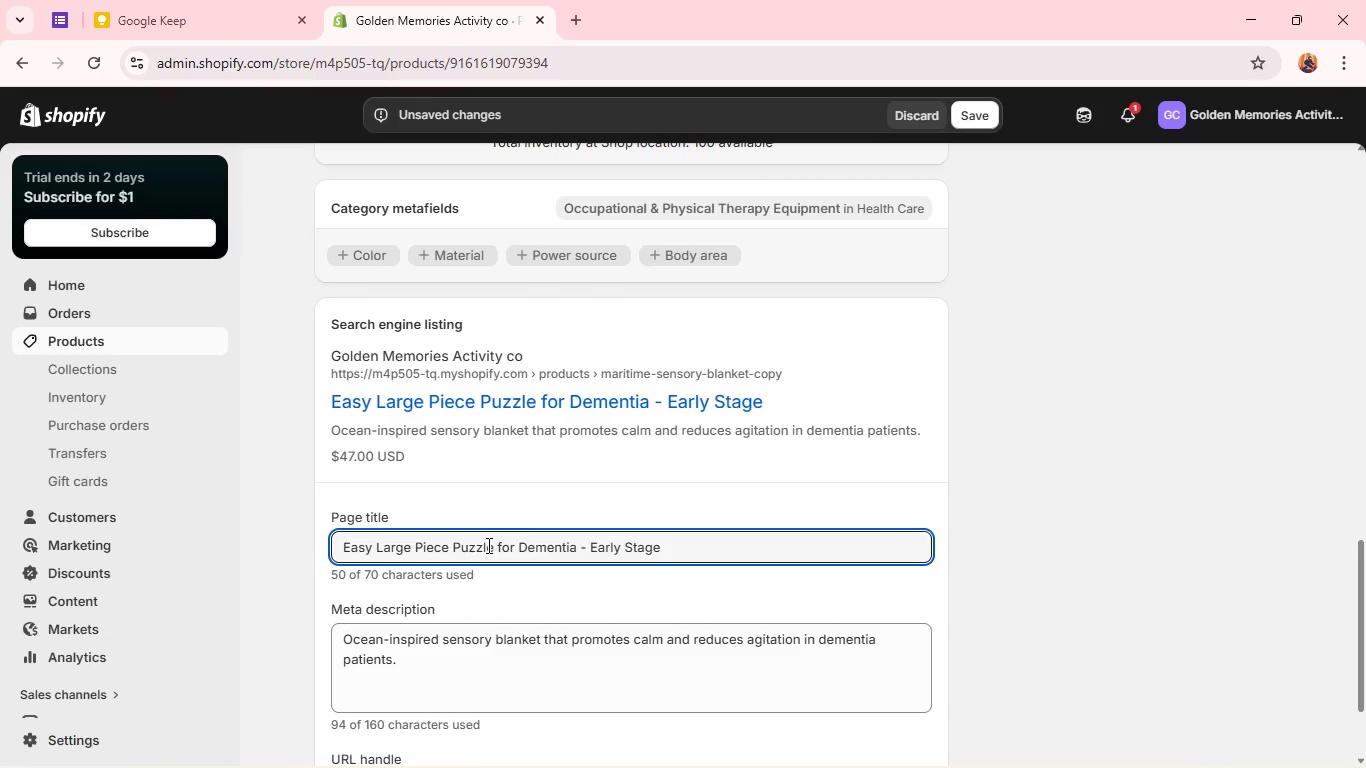 
scroll: coordinate [451, 506], scroll_direction: down, amount: 2.0
 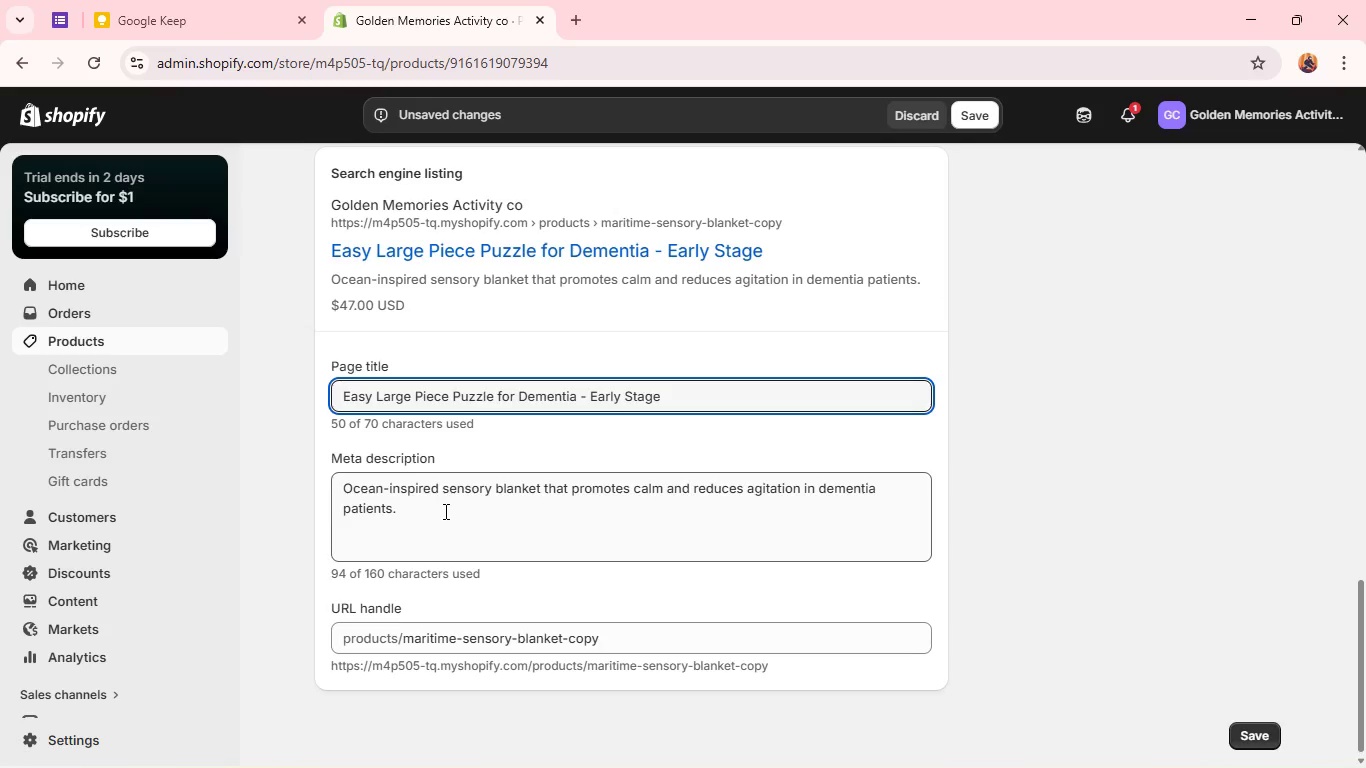 
scroll: coordinate [444, 511], scroll_direction: up, amount: 4.0
 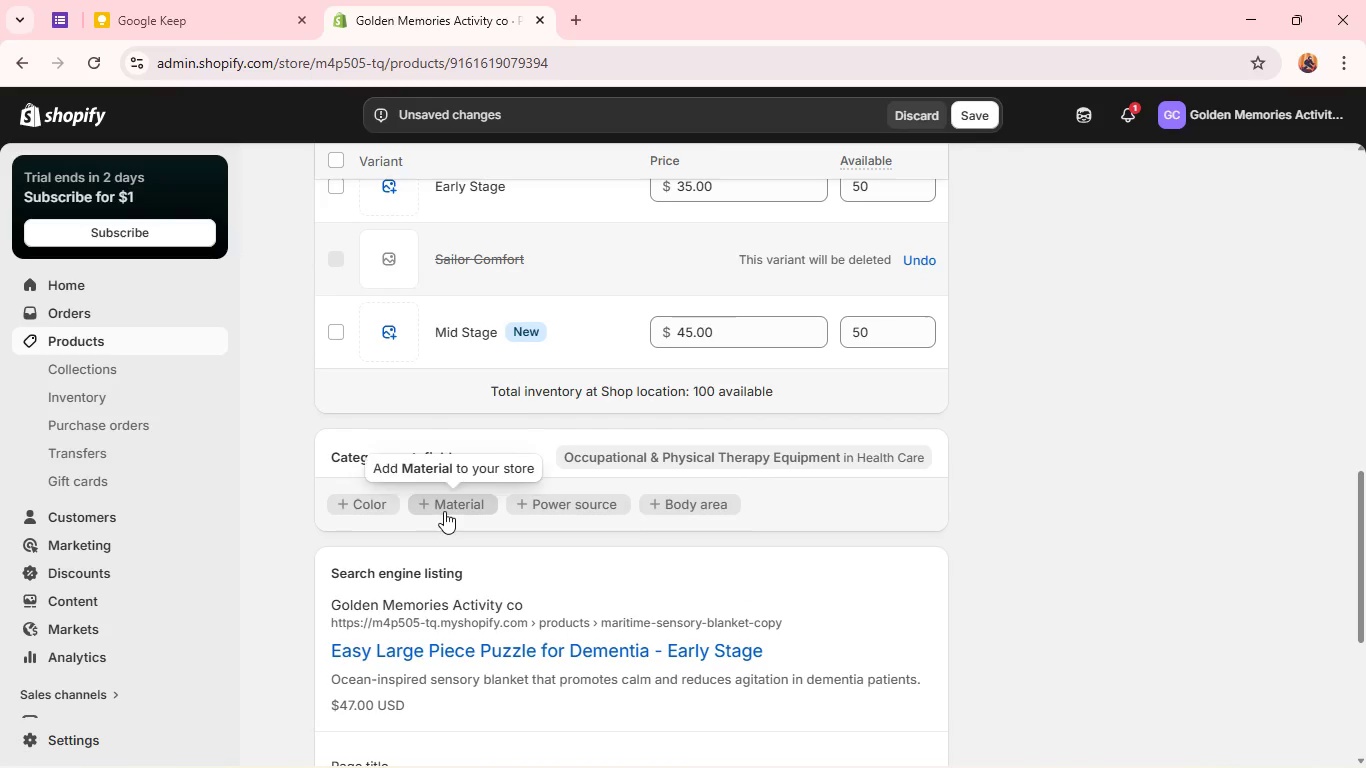 
scroll: coordinate [444, 511], scroll_direction: none, amount: 0.0
 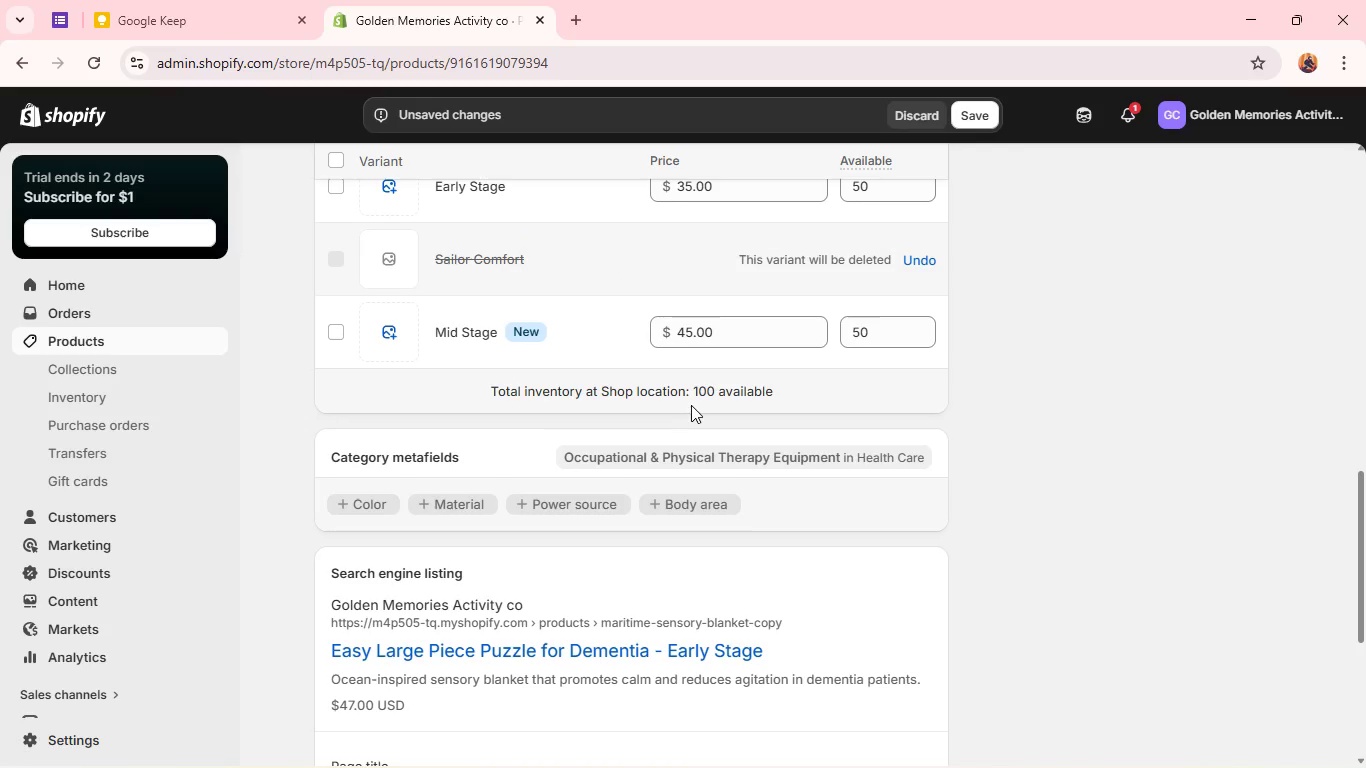 
scroll: coordinate [558, 530], scroll_direction: down, amount: 4.0
 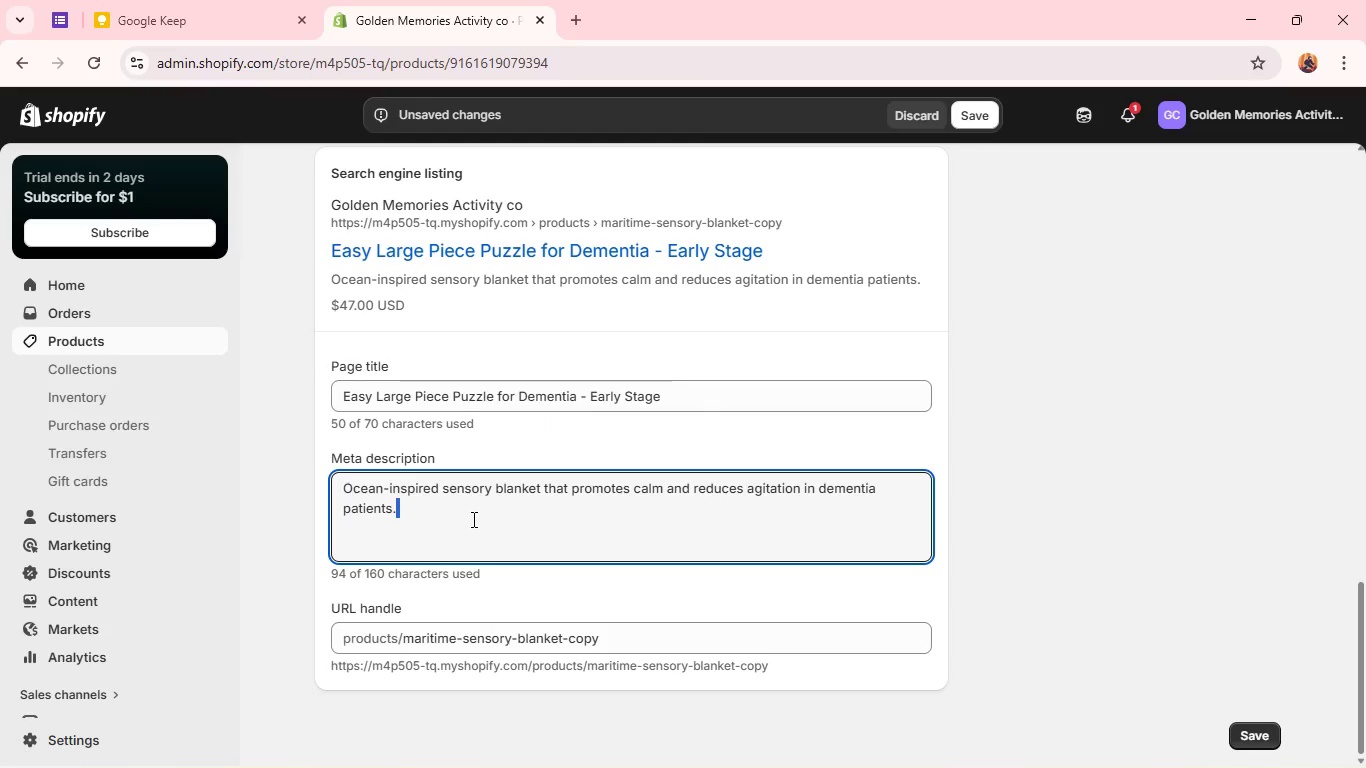 
double_click([472, 519])
 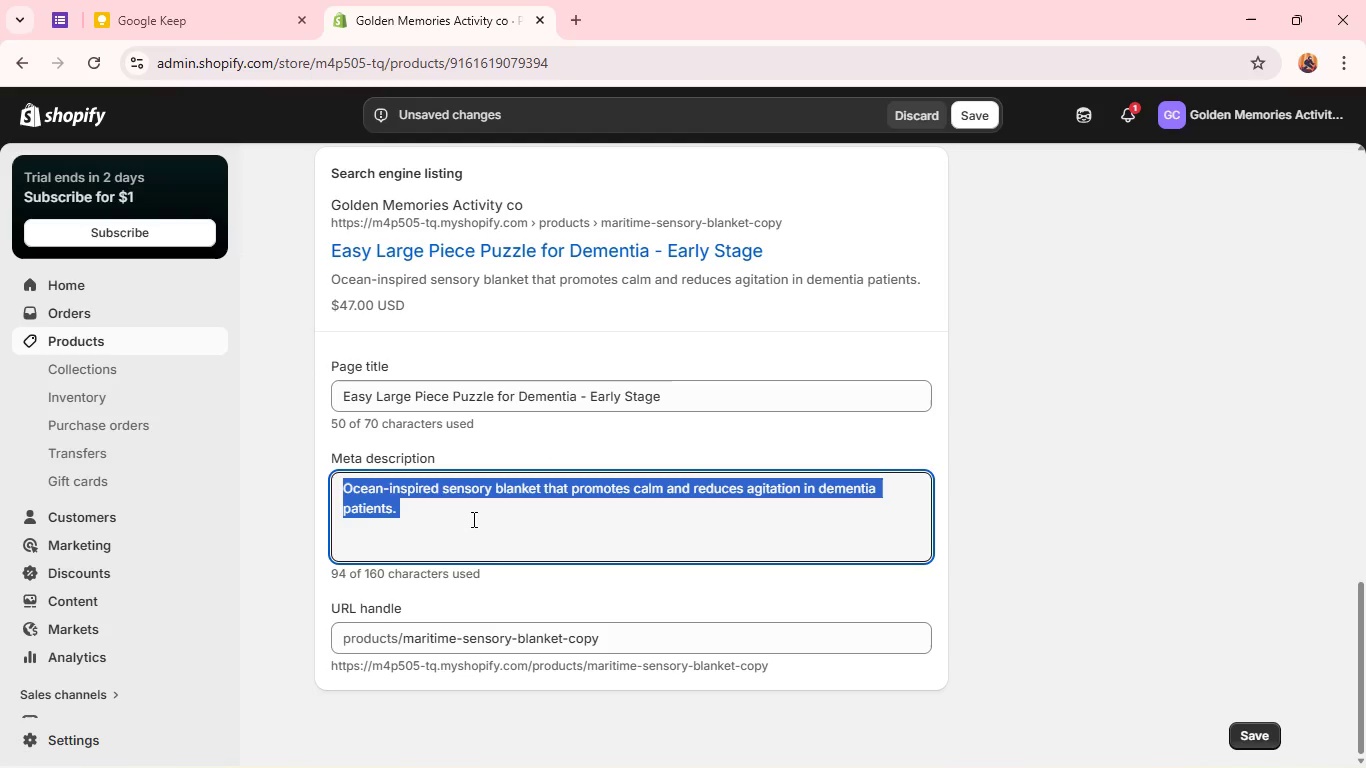 
triple_click([472, 519])
 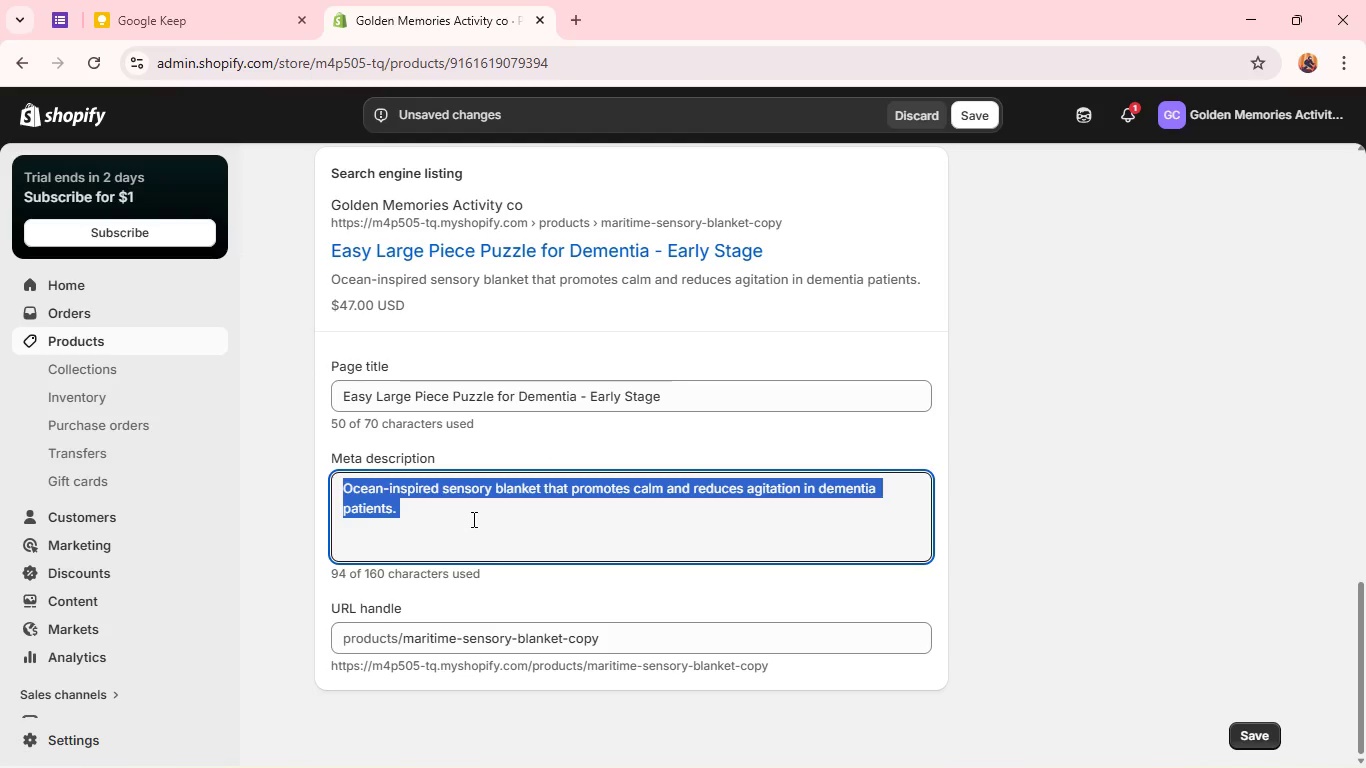 
key(ArrowRight)
 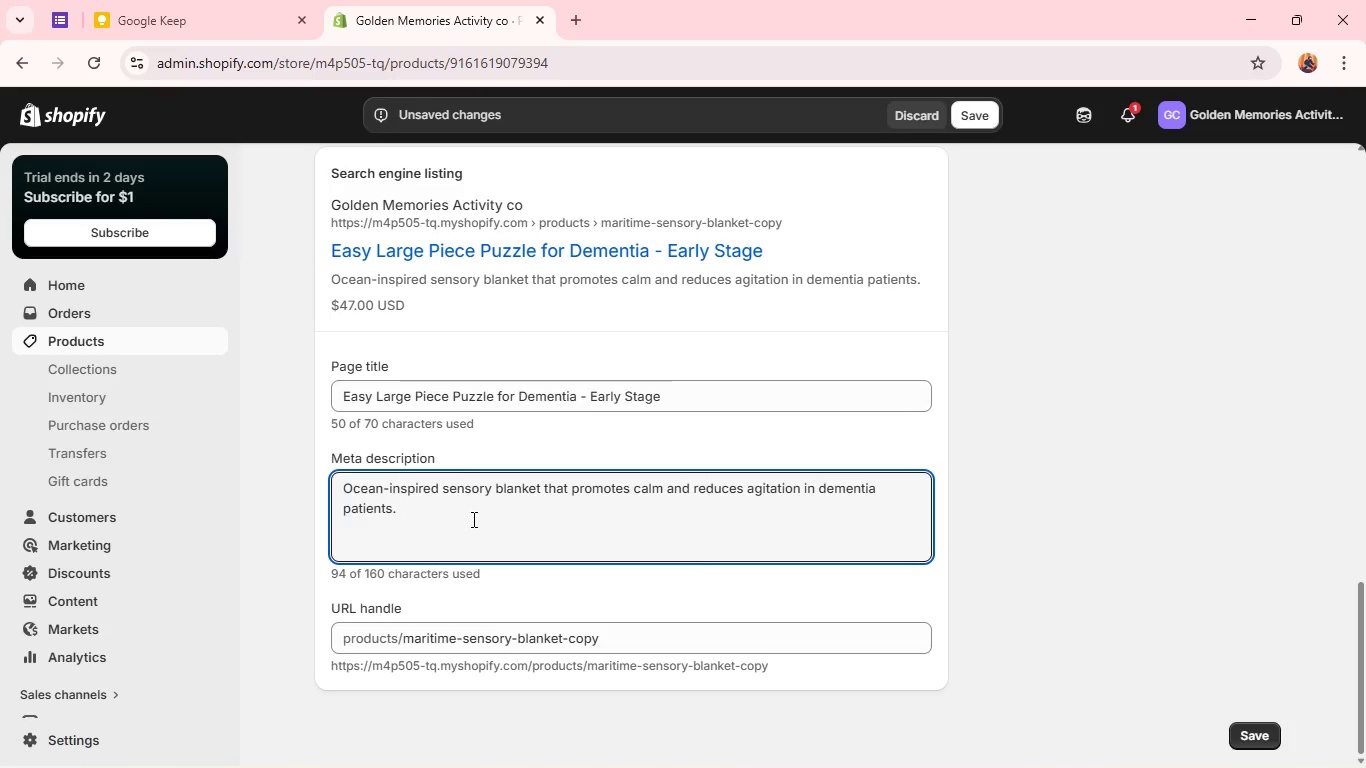 
type(High)
 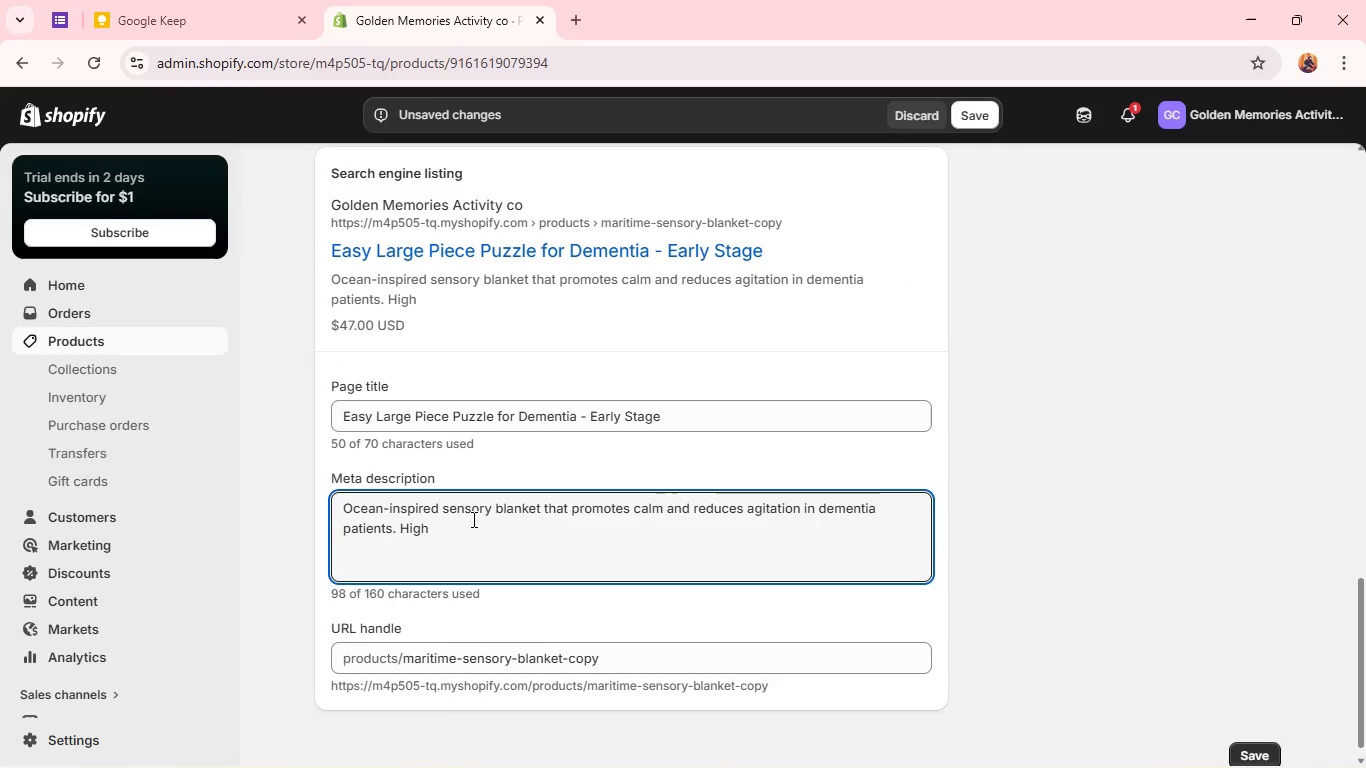 
key(Control+A)
 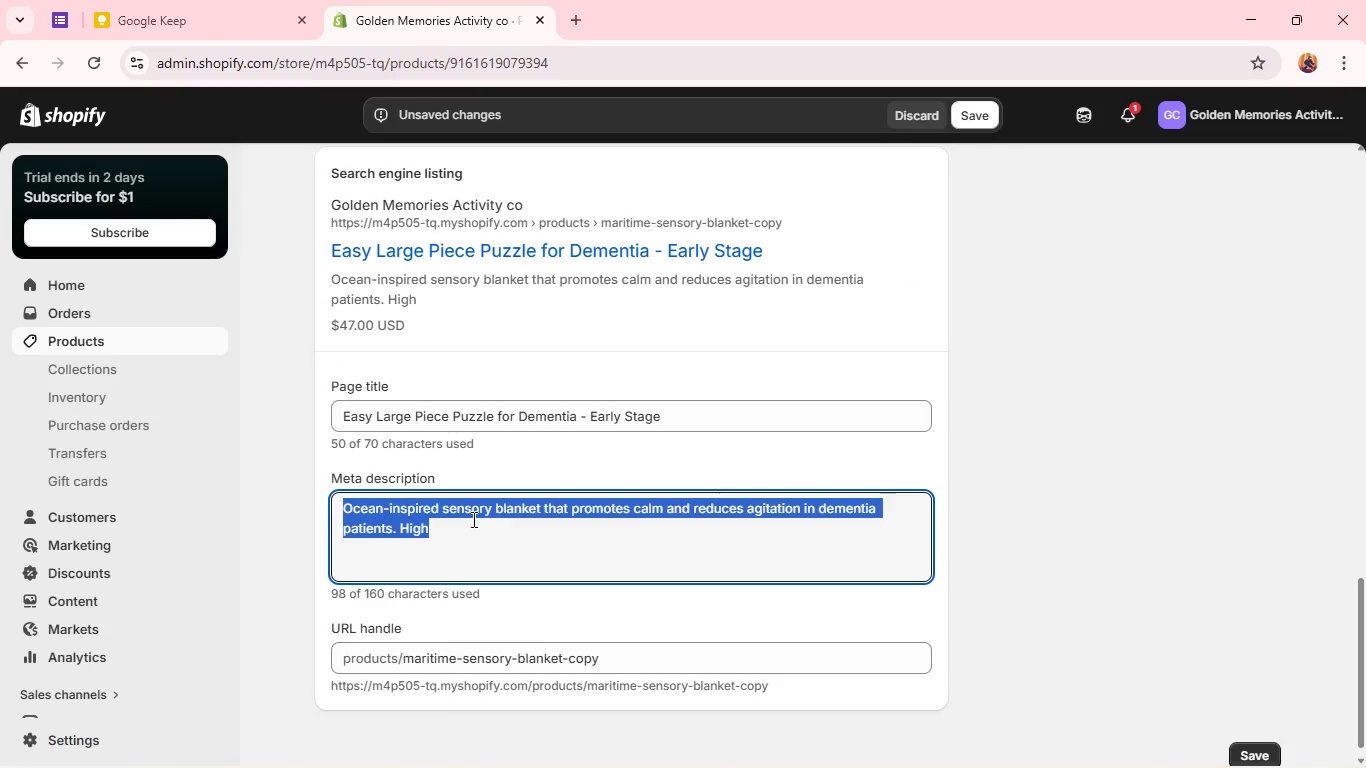 
type(High)
 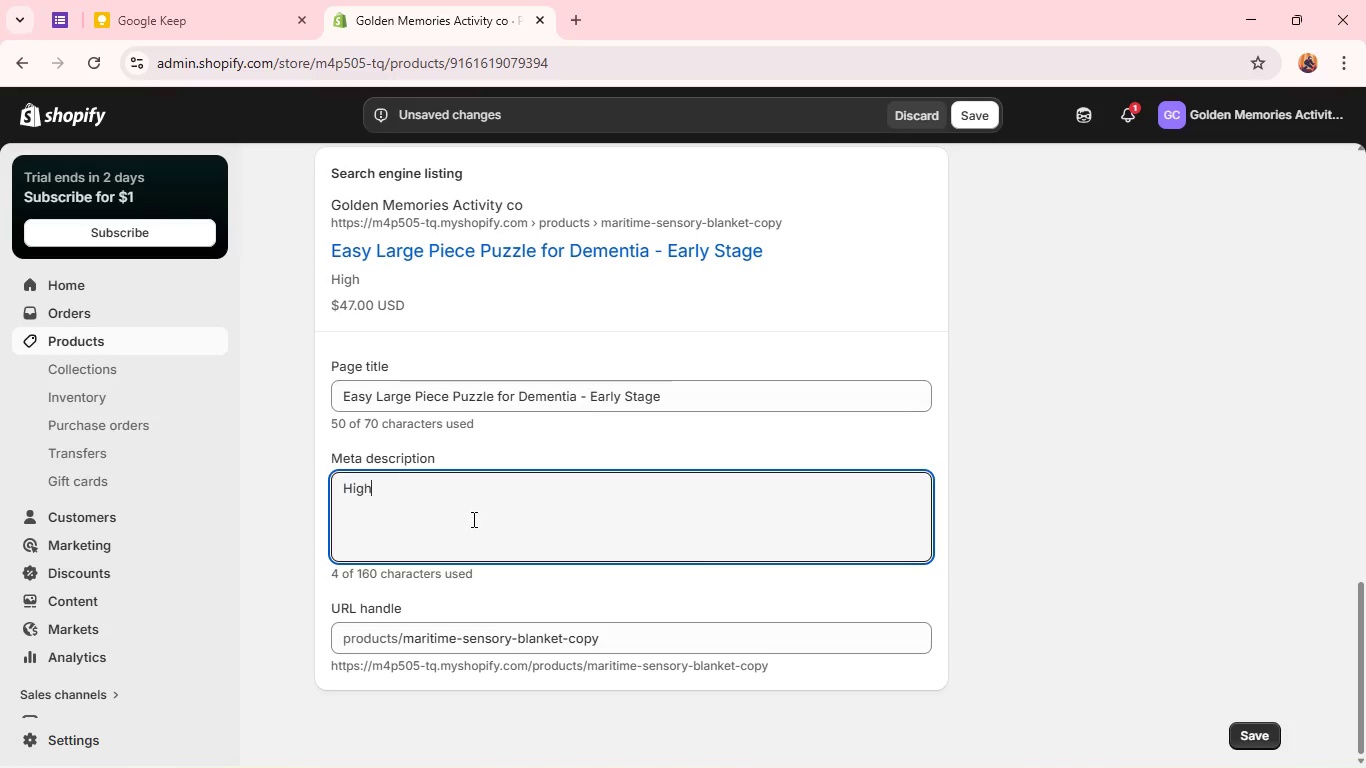 
type(-contrast puzzle woth large pieces designed for eal)
 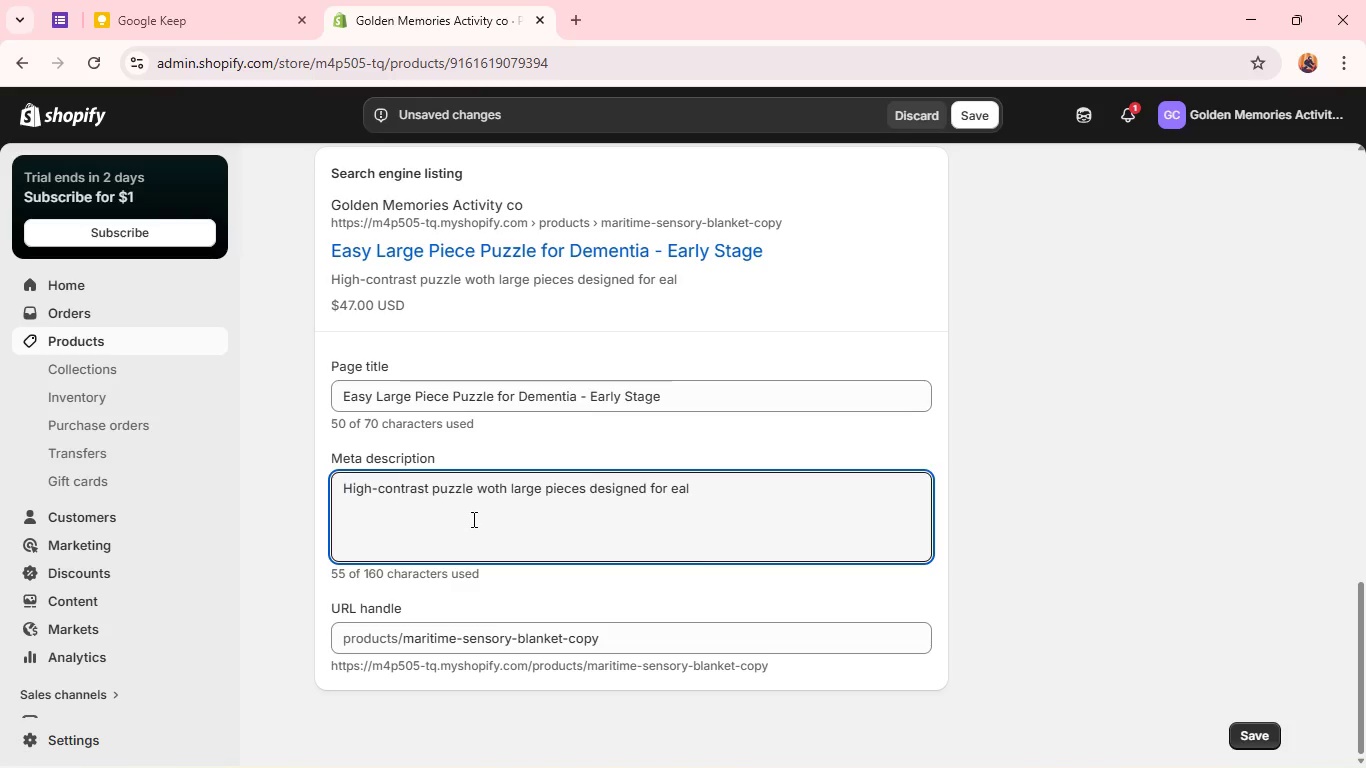 
type(rl)
key(Backspace)
key(Backspace)
key(Backspace)
type(rly-stage dementia and cognitive support. )
 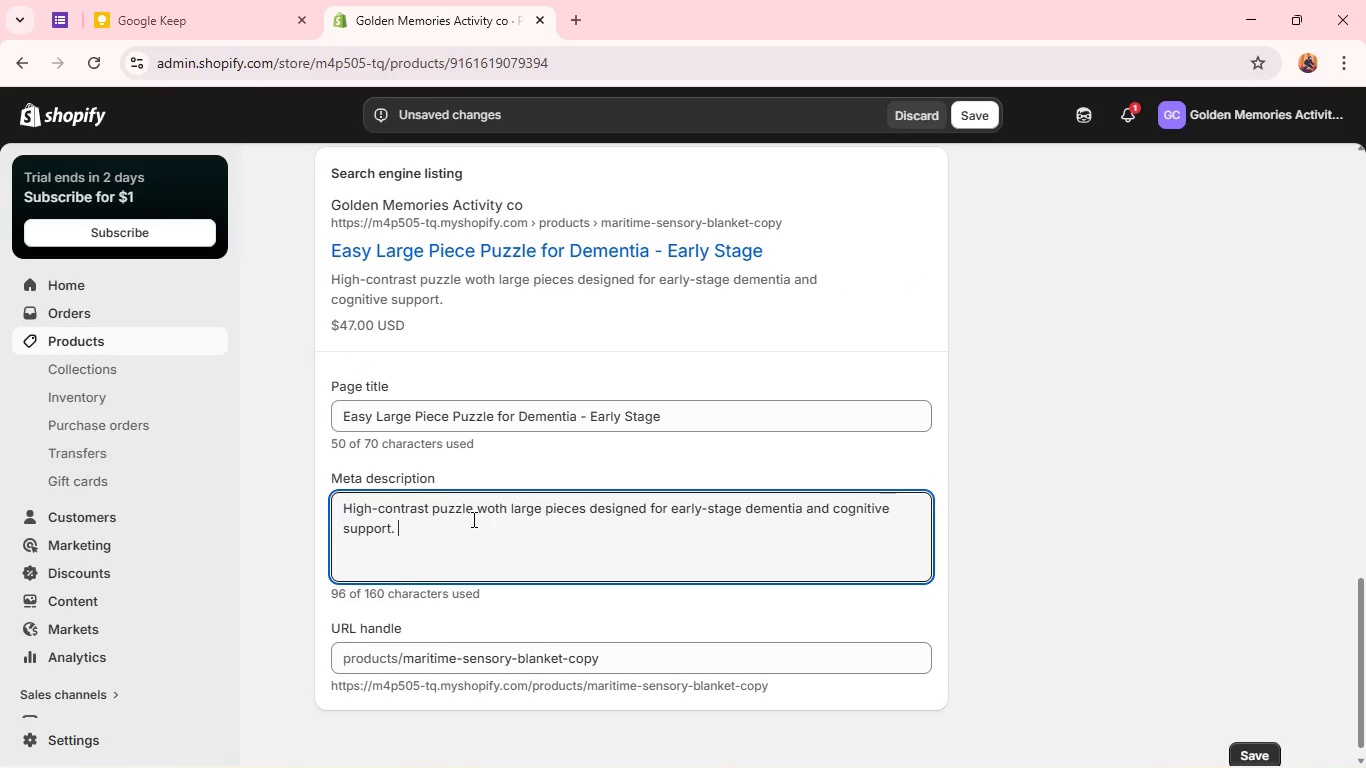 
key(Unknown)
 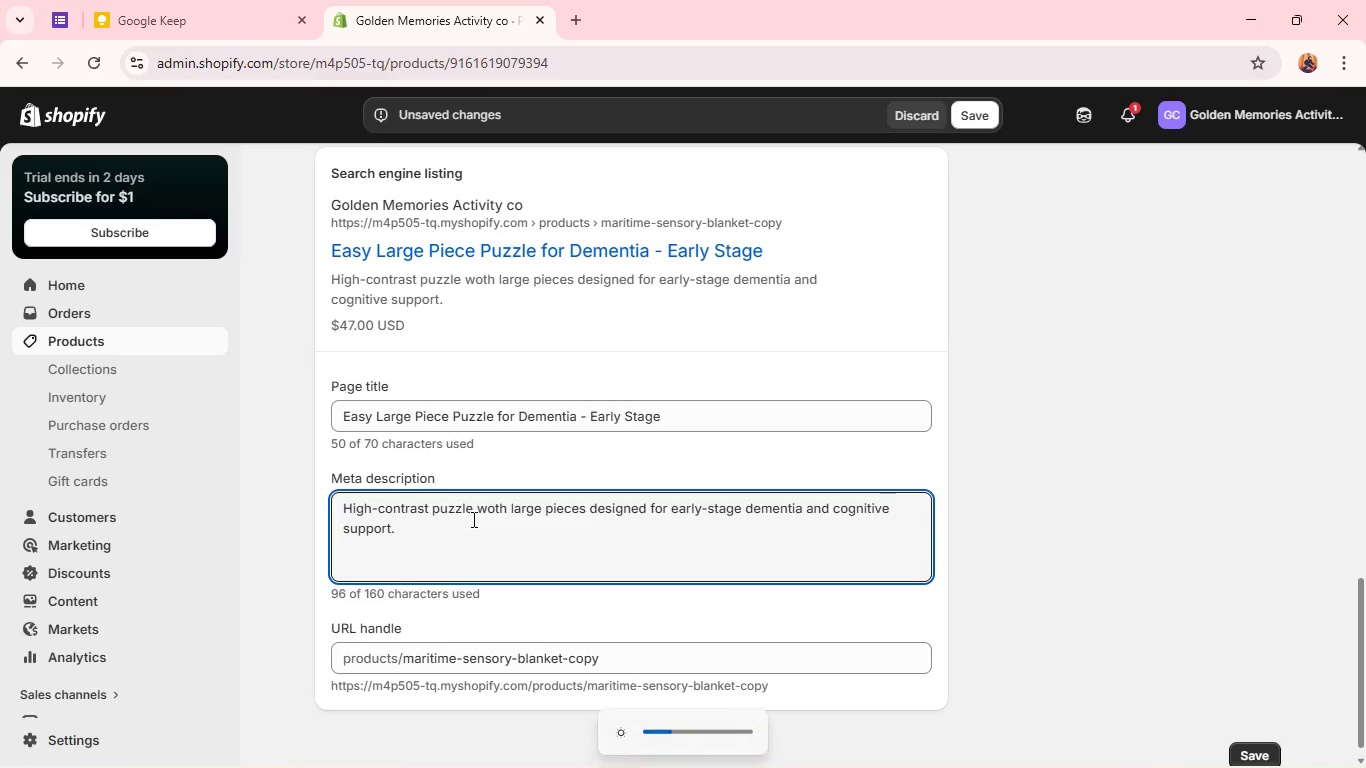 
key(Unknown)
 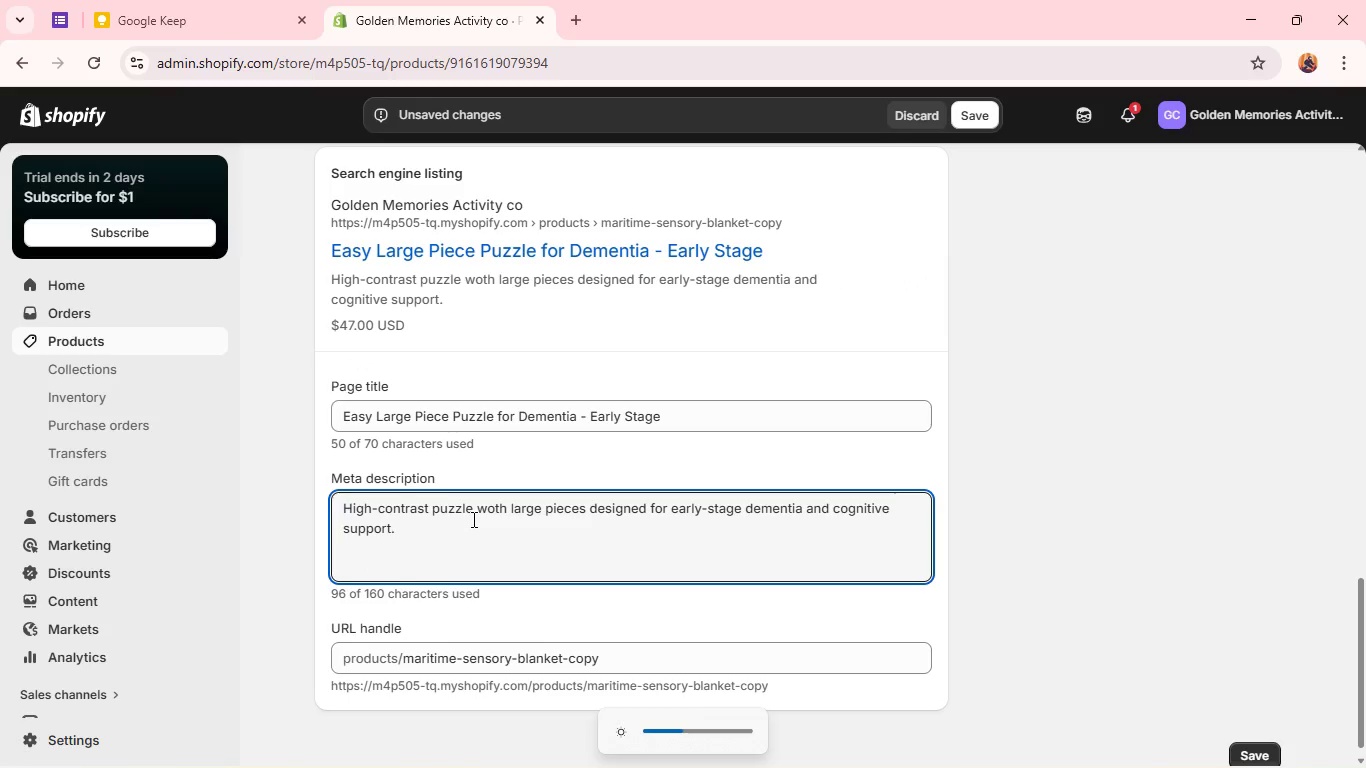 
key(Unknown)
 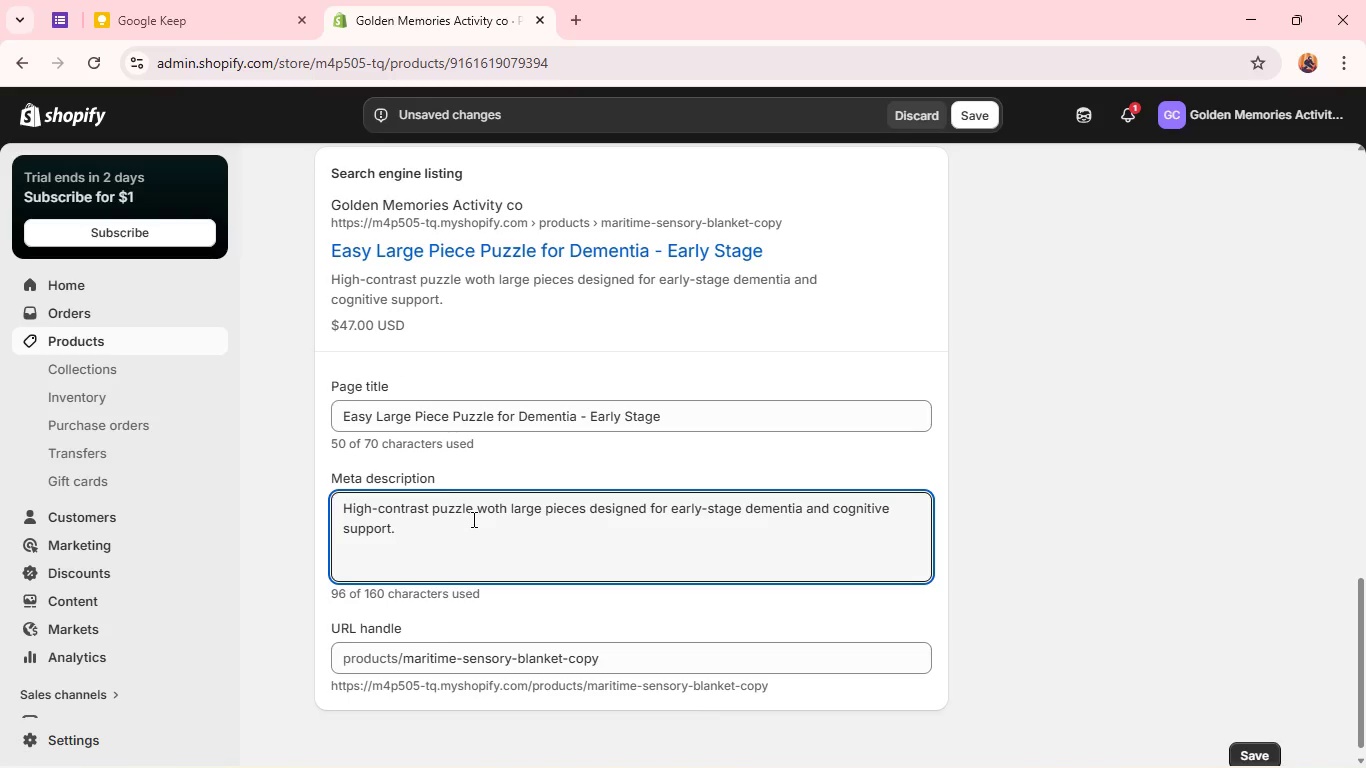 
wait(6.75)
 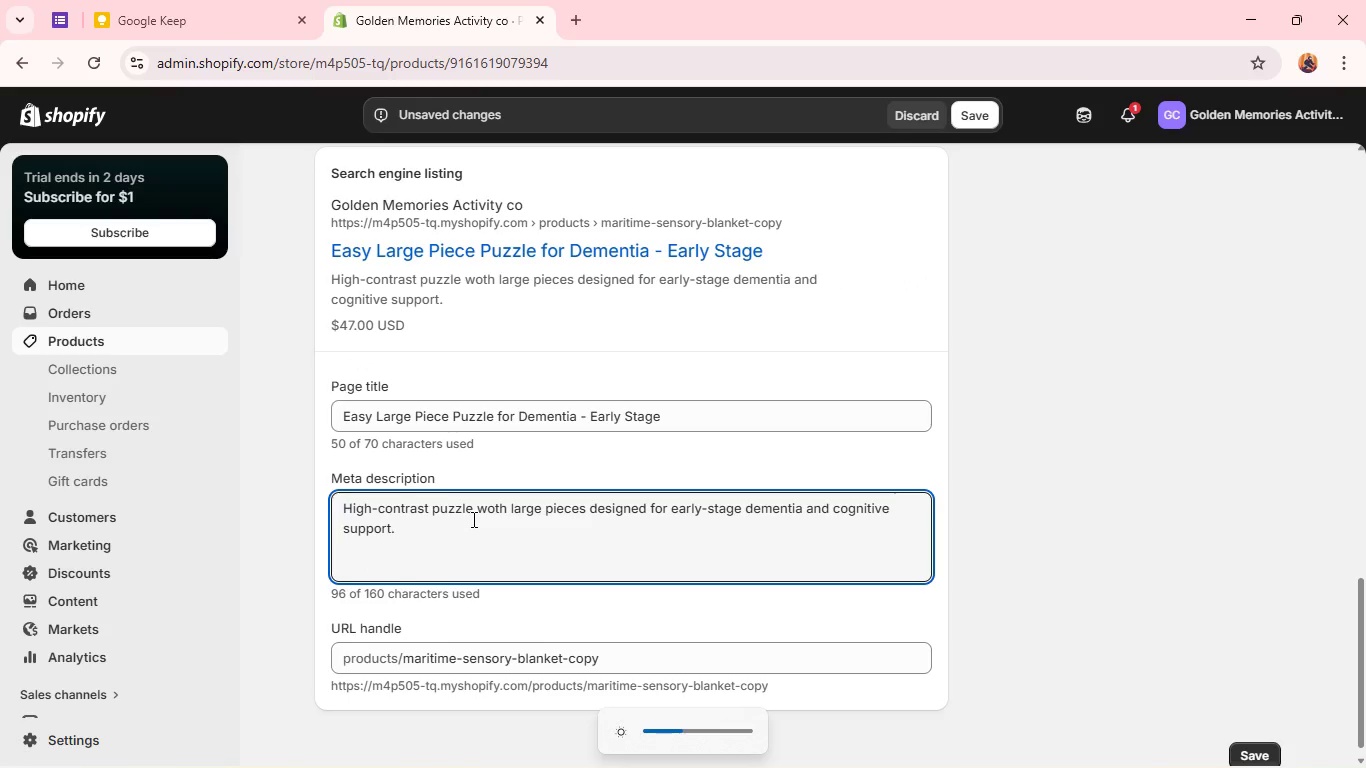 
left_click([497, 503])
 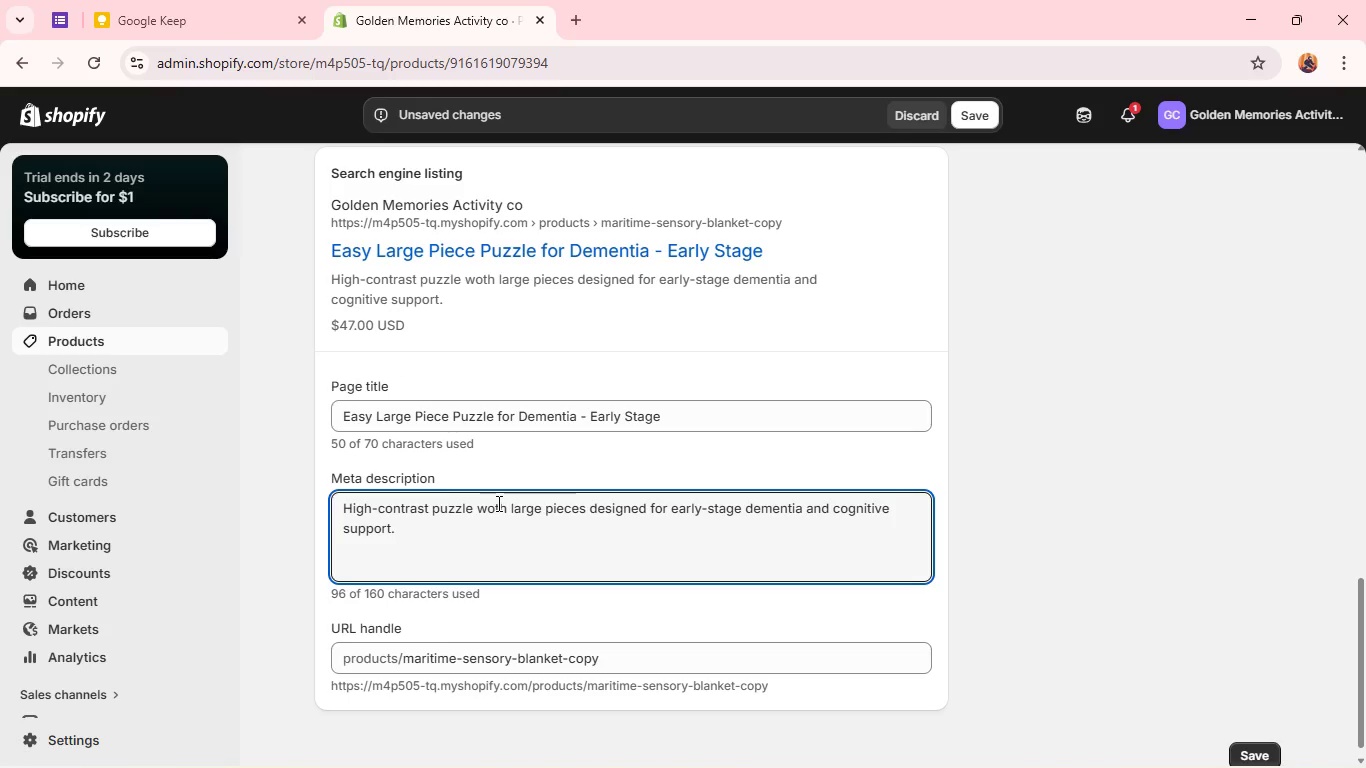 
key(Backspace)
 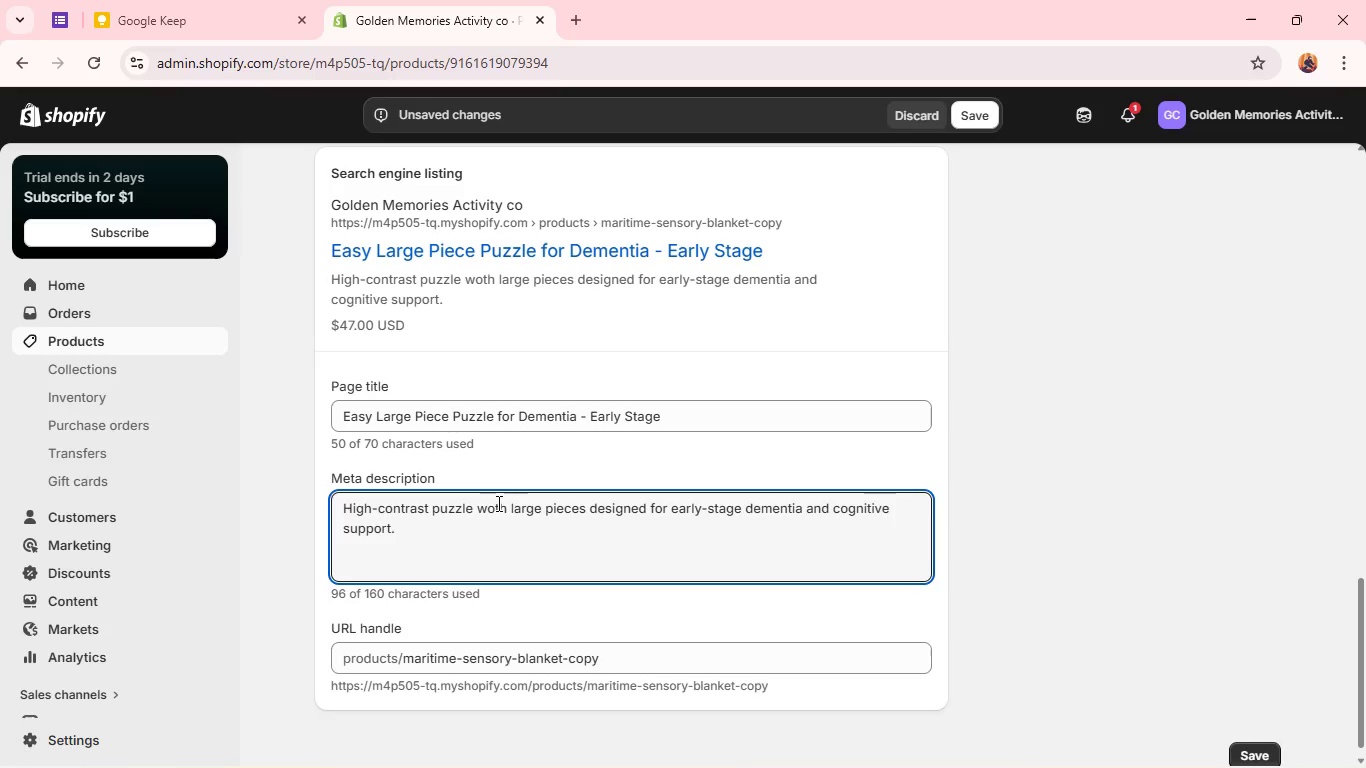 
key(I)
 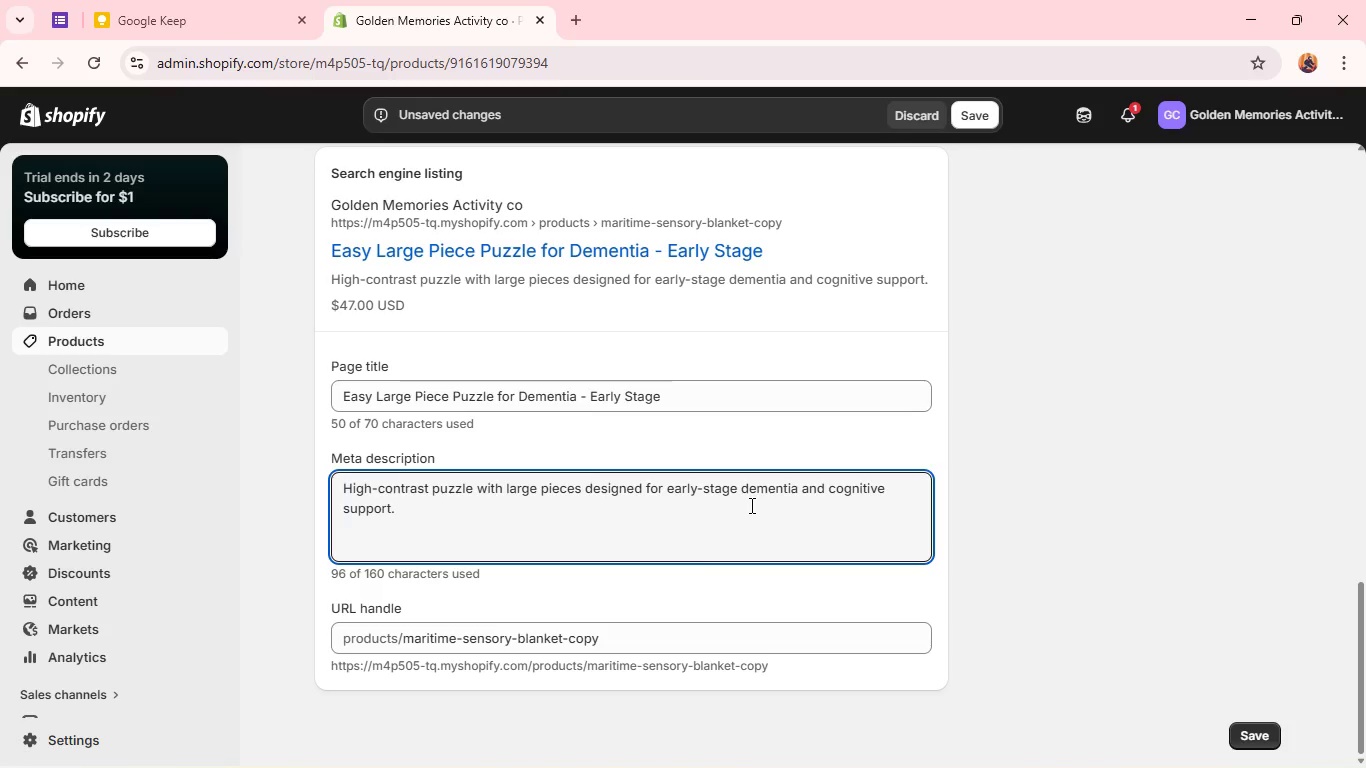 
wait(17.41)
 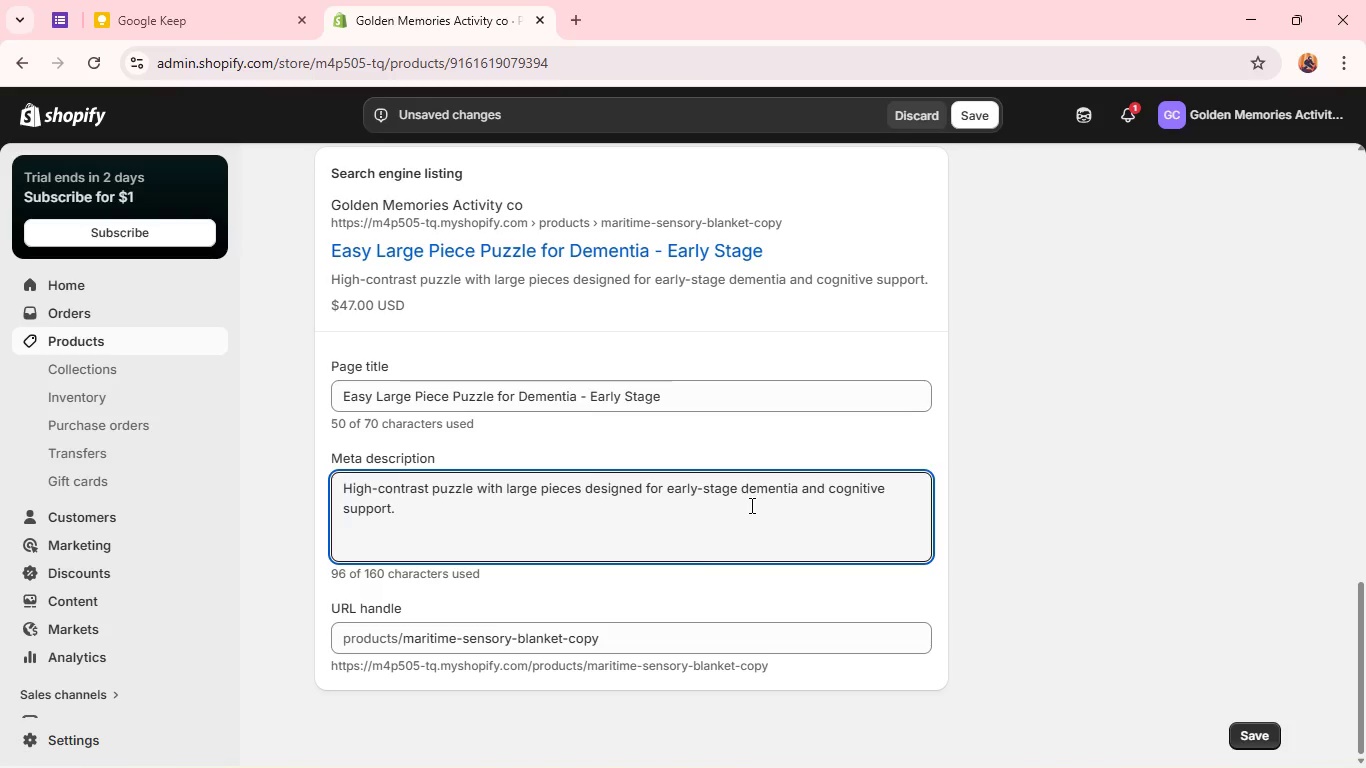 
scroll: coordinate [640, 534], scroll_direction: up, amount: 7.0
 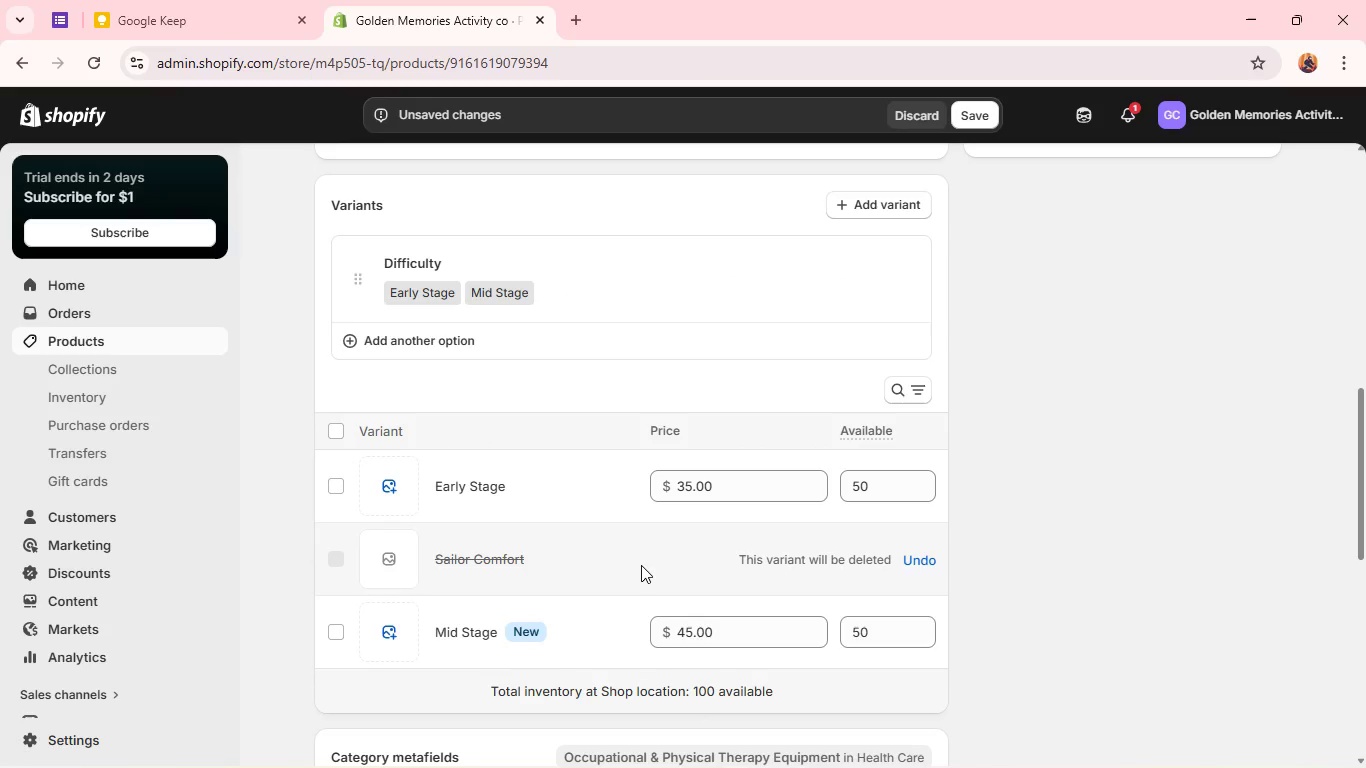 
wait(6.57)
 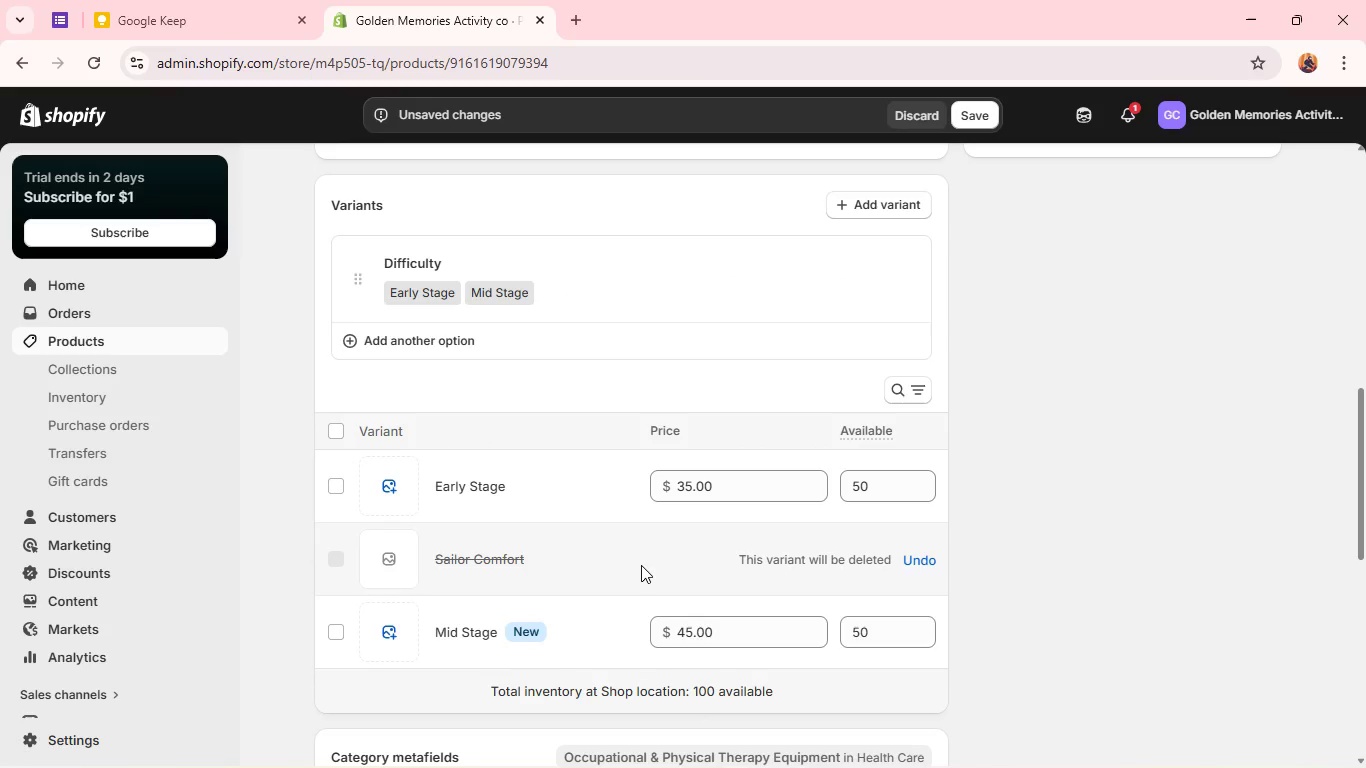 
scroll: coordinate [736, 582], scroll_direction: up, amount: 5.0
 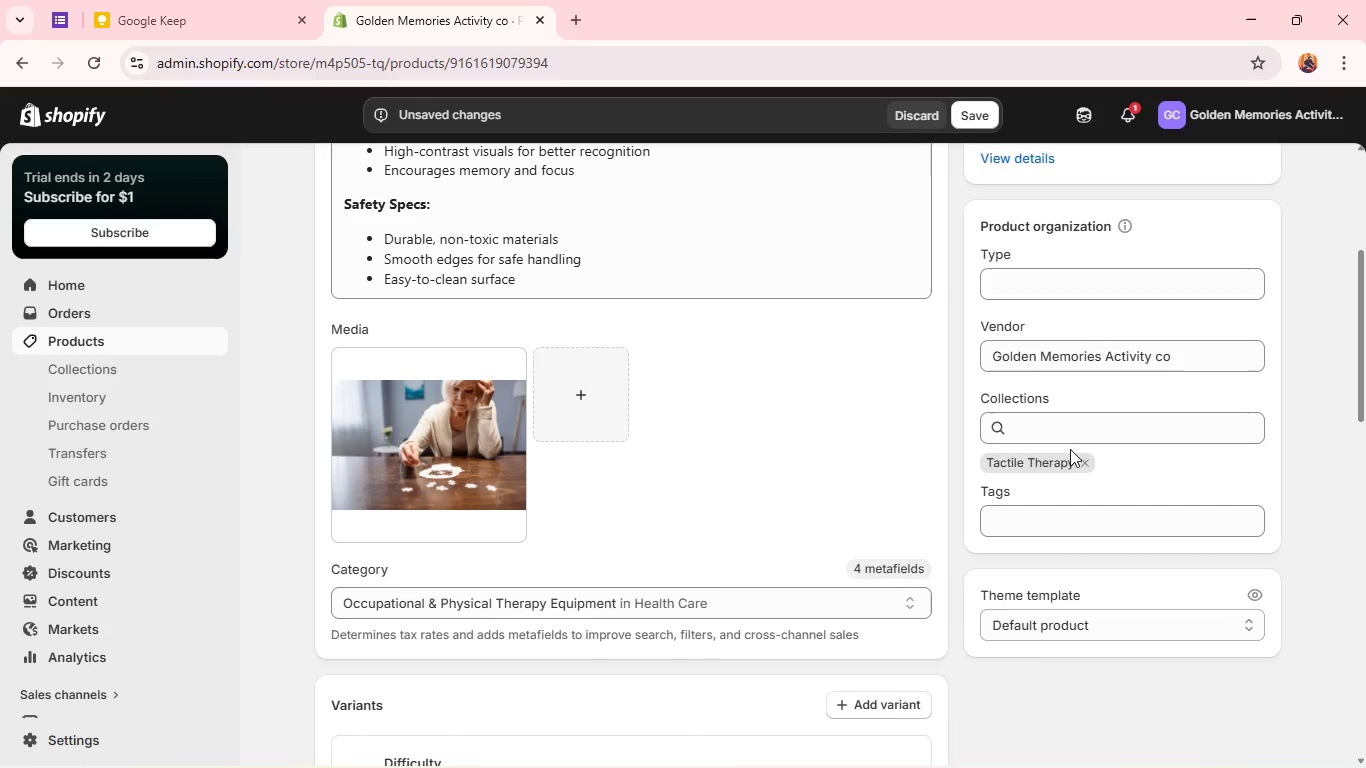 
left_click([1092, 437])
 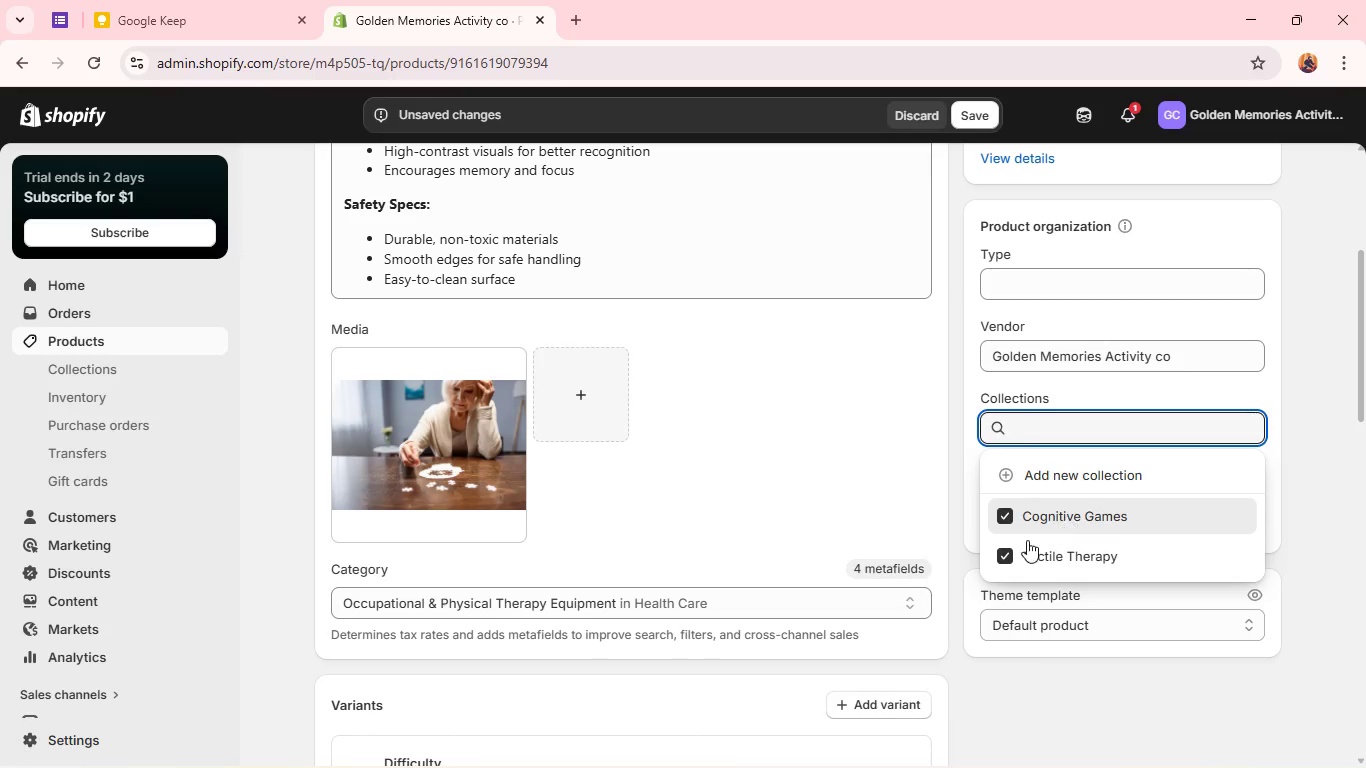 
left_click([1009, 550])
 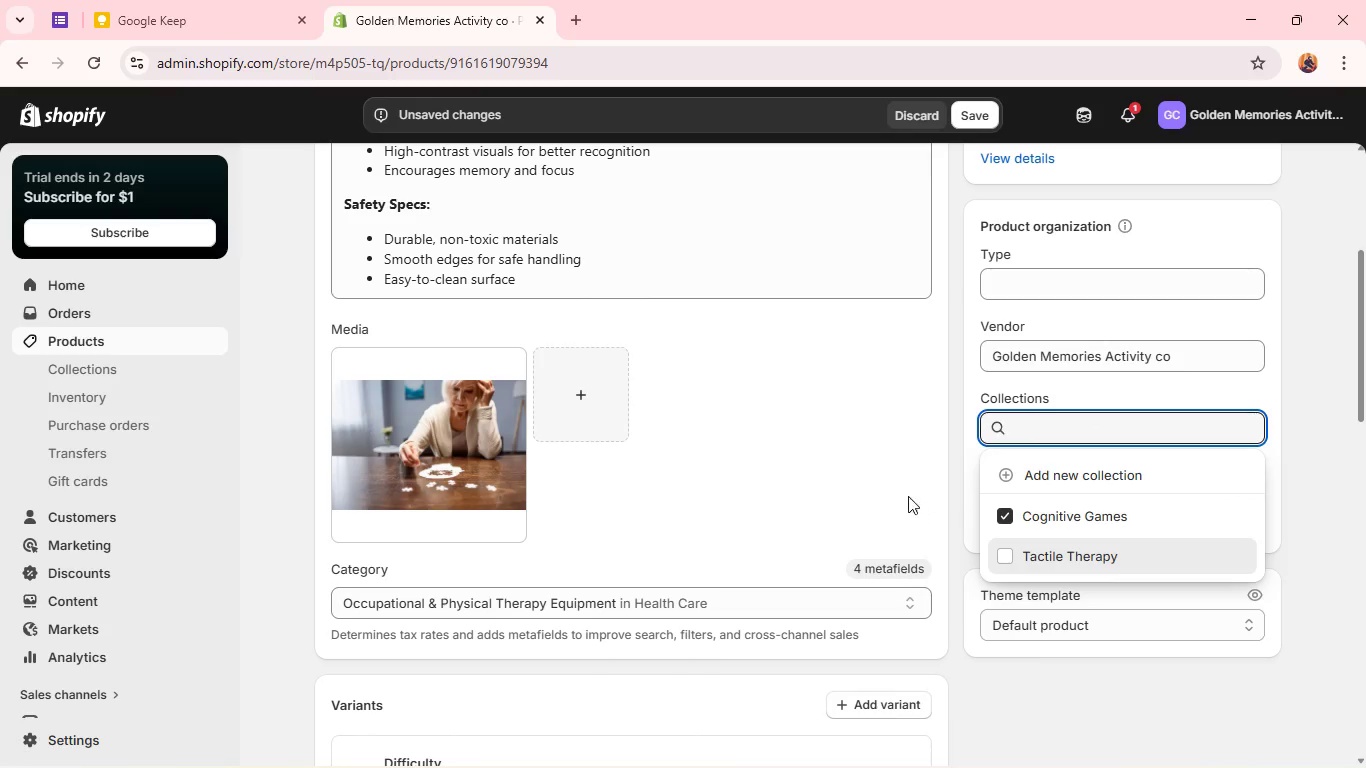 
left_click([902, 491])
 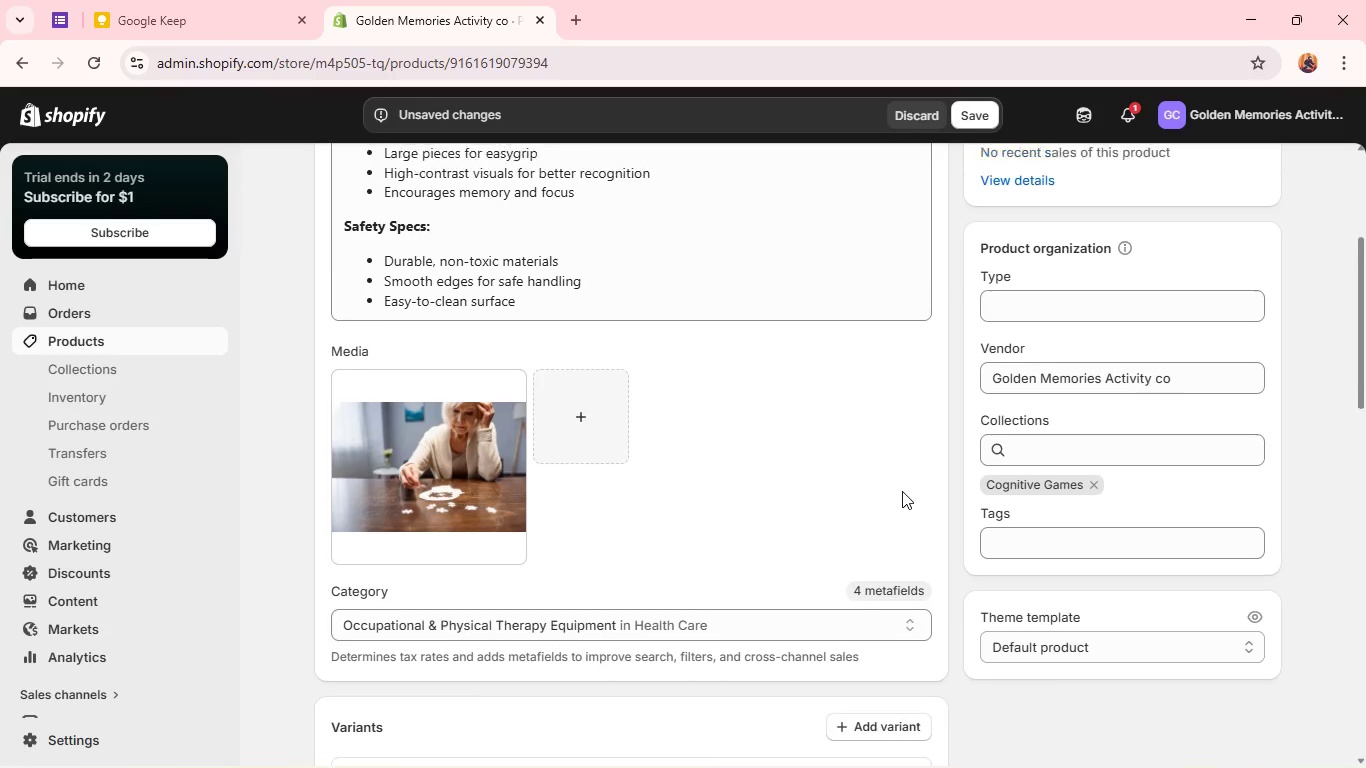 
scroll: coordinate [902, 491], scroll_direction: up, amount: 8.0
 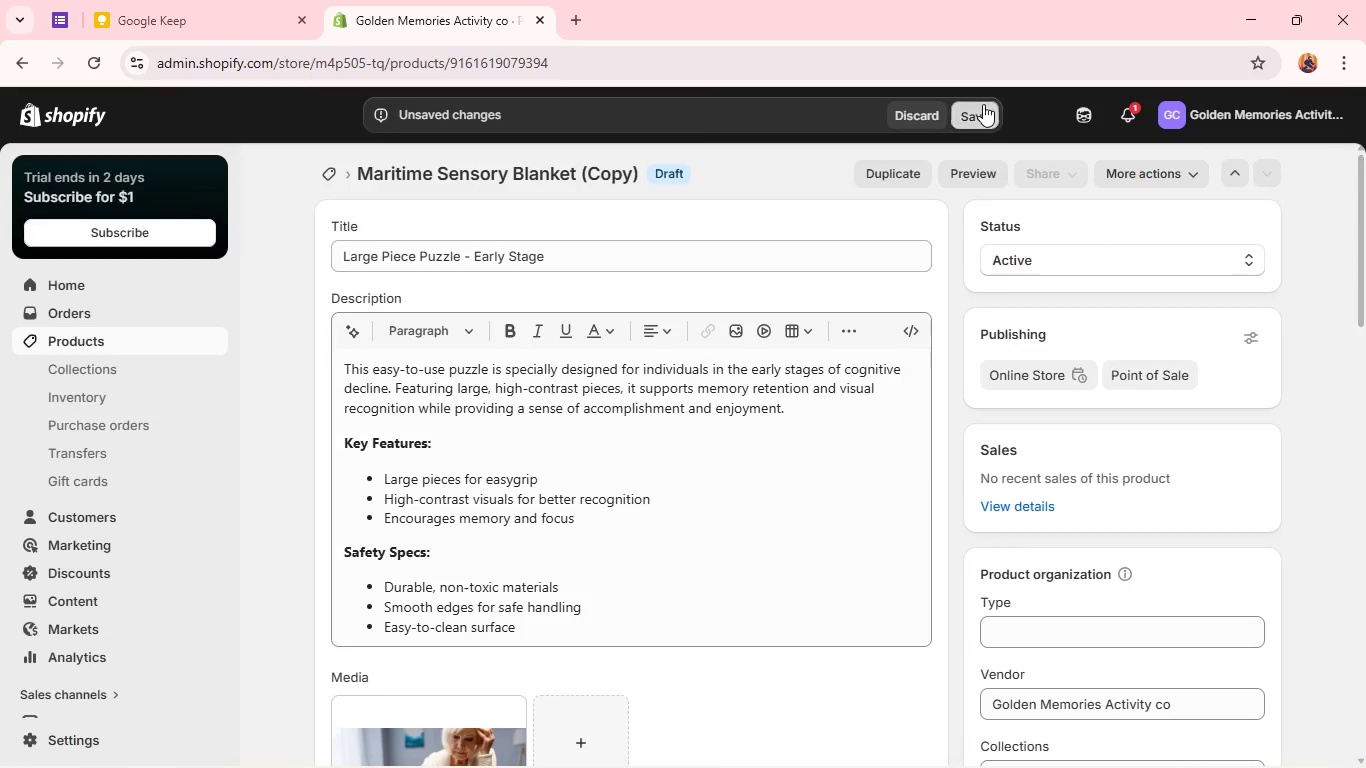 
left_click([983, 104])
 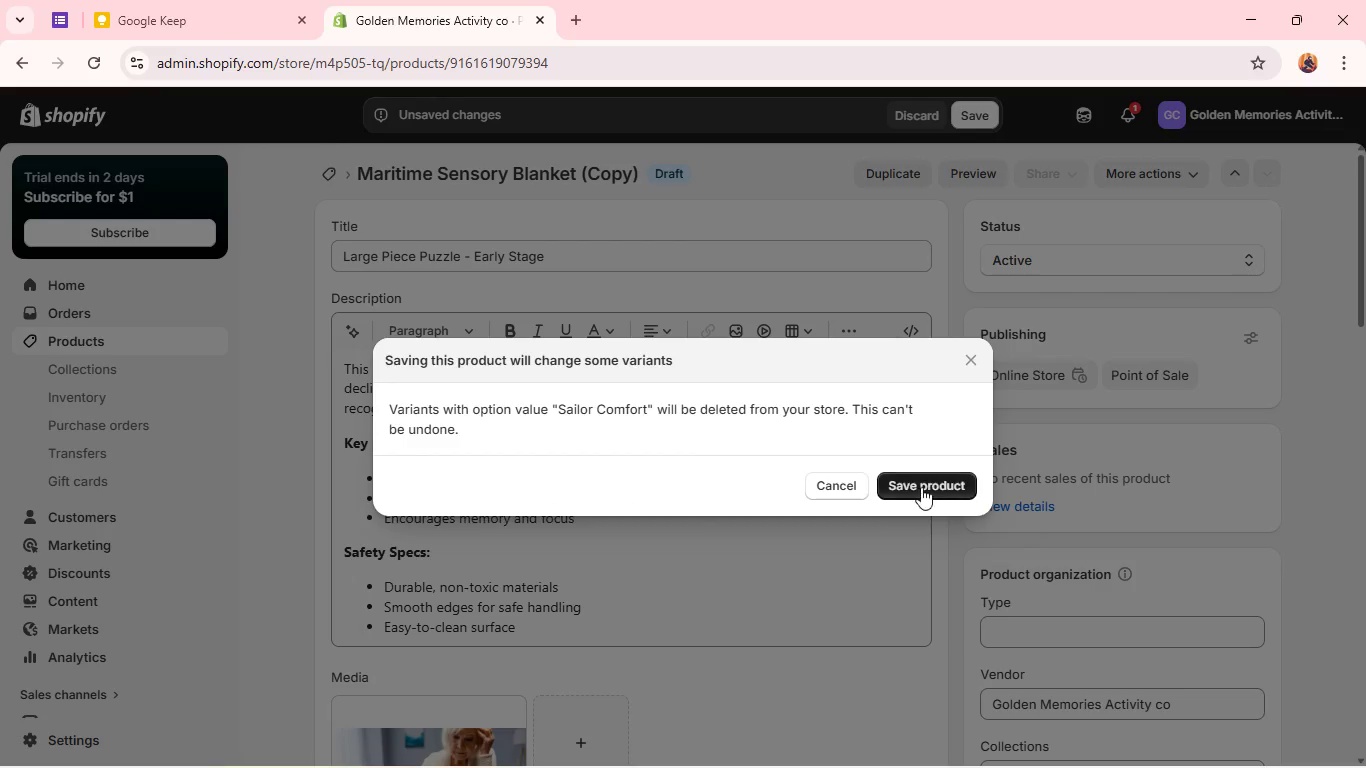 
left_click([921, 487])
 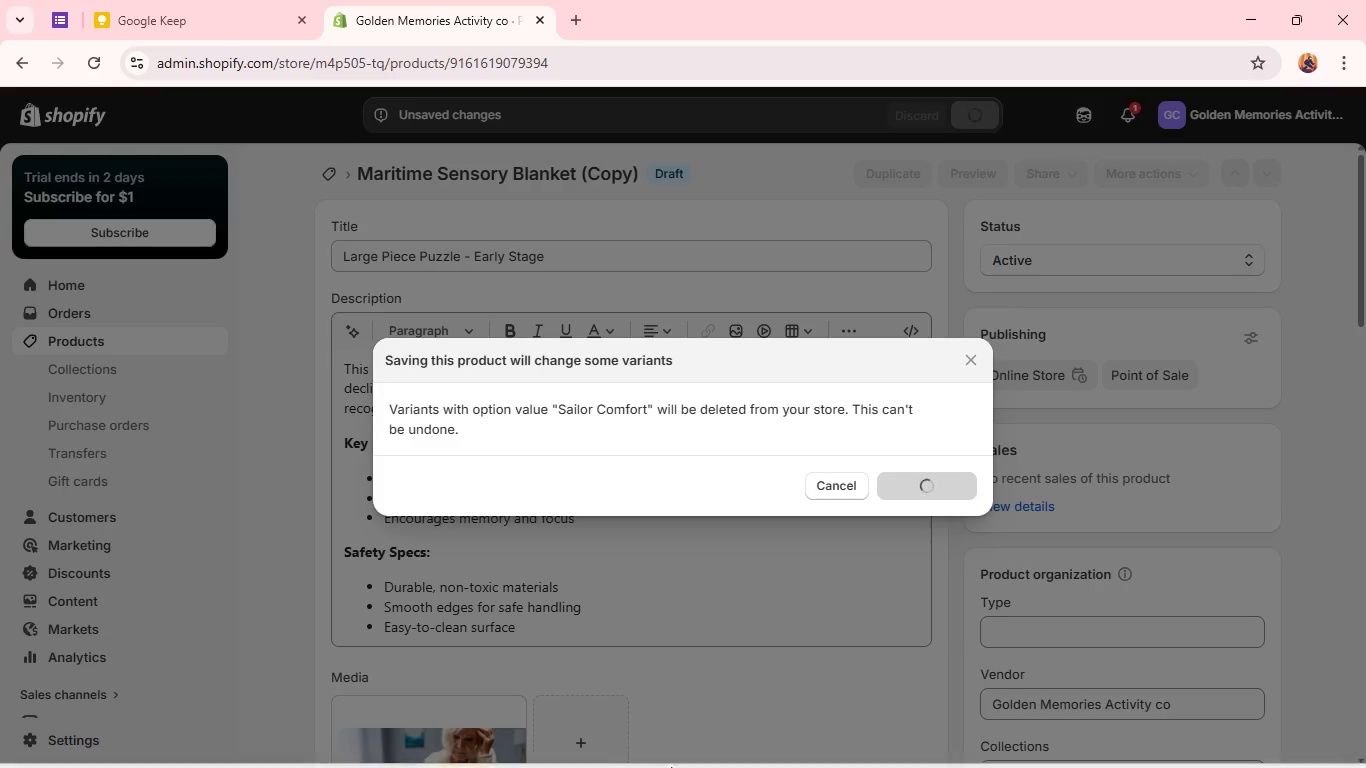 
left_click([577, 740])